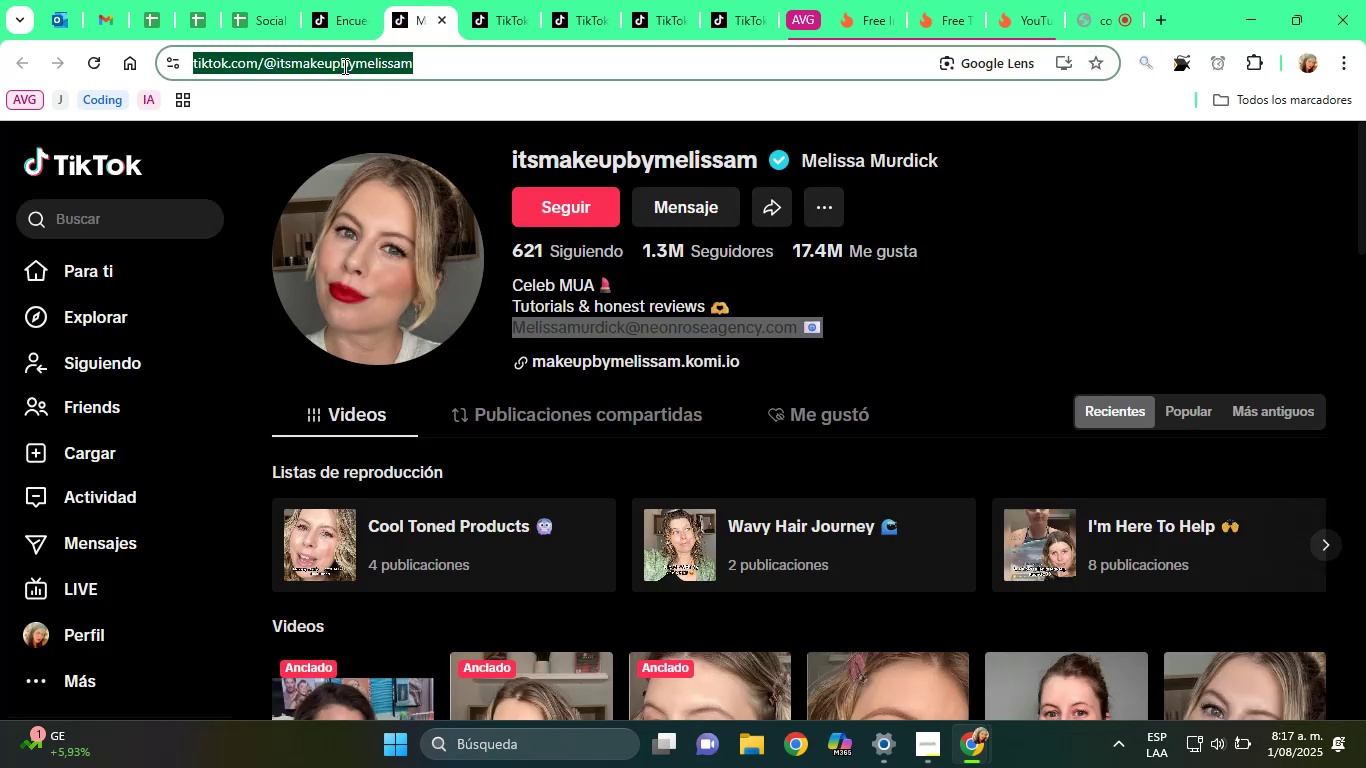 
right_click([343, 66])
 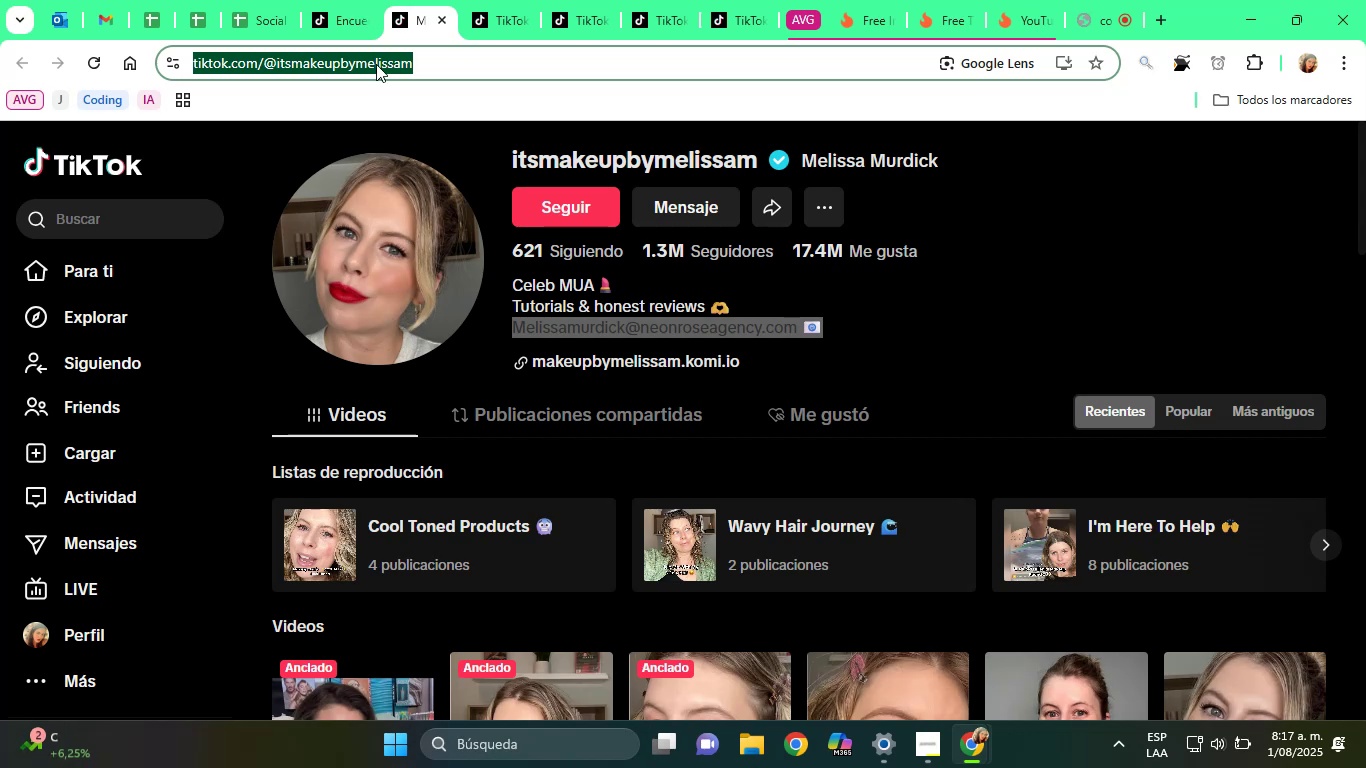 
left_click([258, 0])
 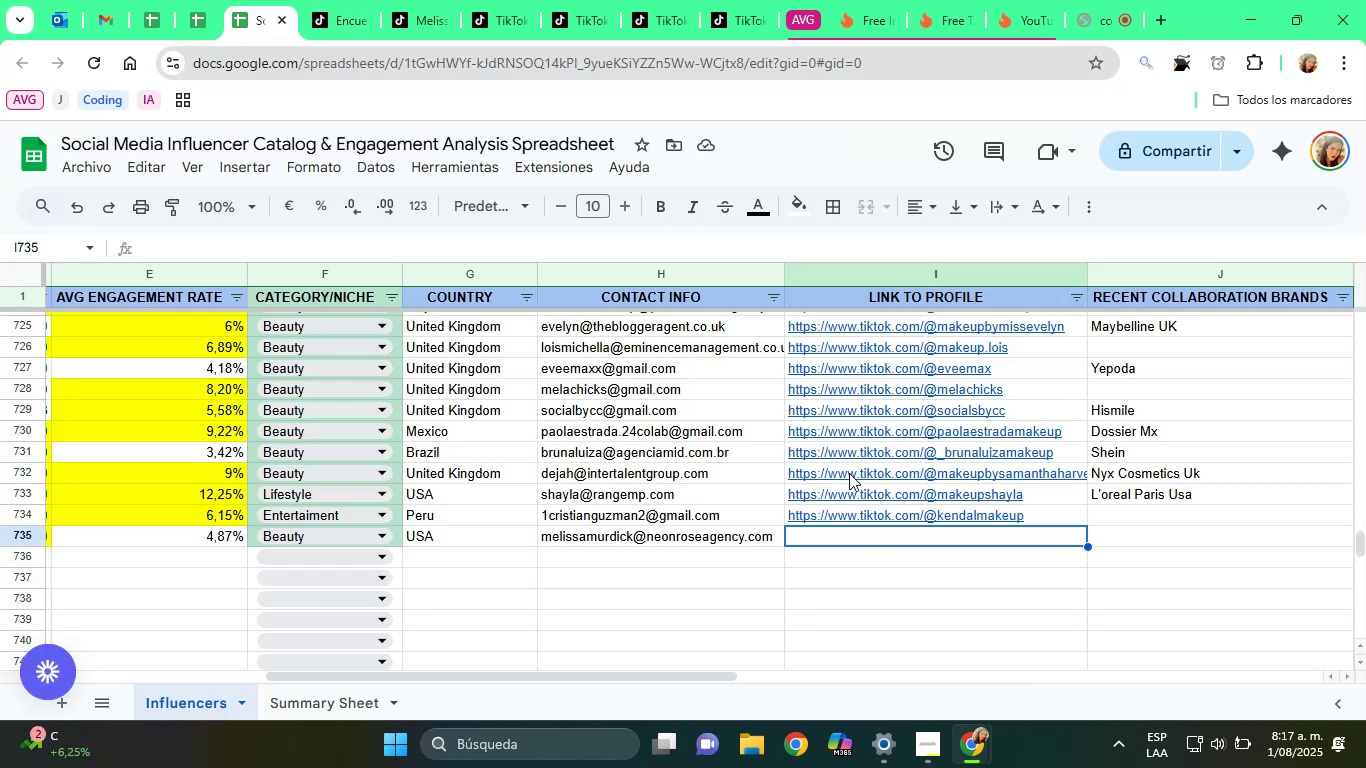 
key(Control+V)
 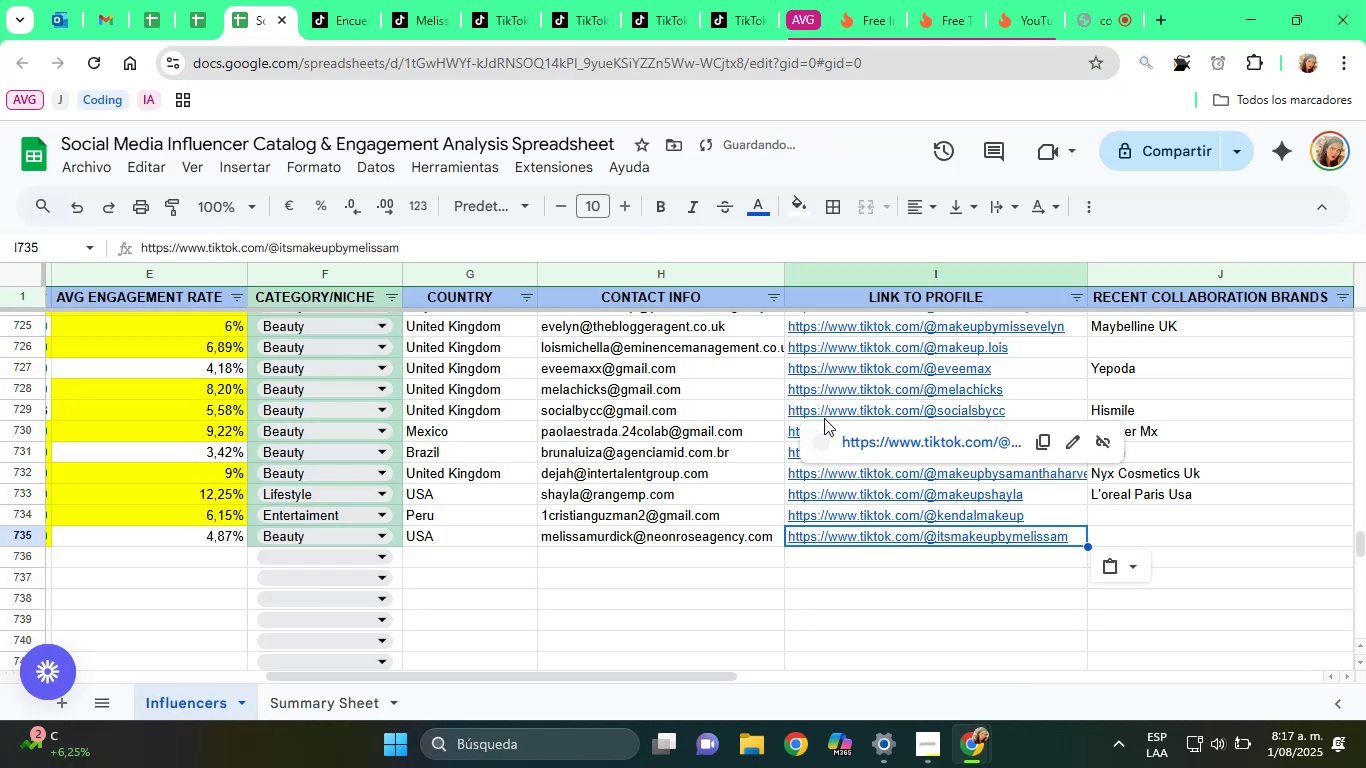 
left_click([405, 0])
 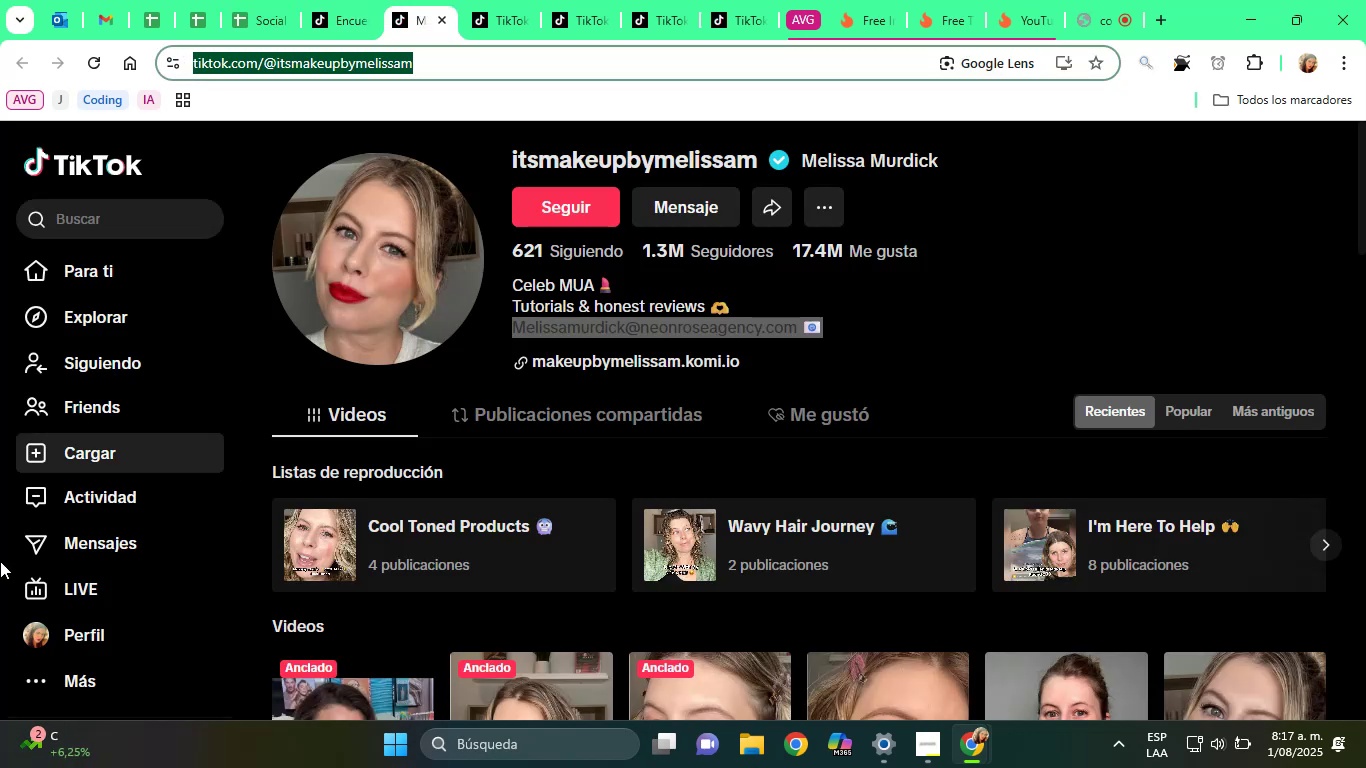 
scroll: coordinate [1205, 454], scroll_direction: down, amount: 7.0
 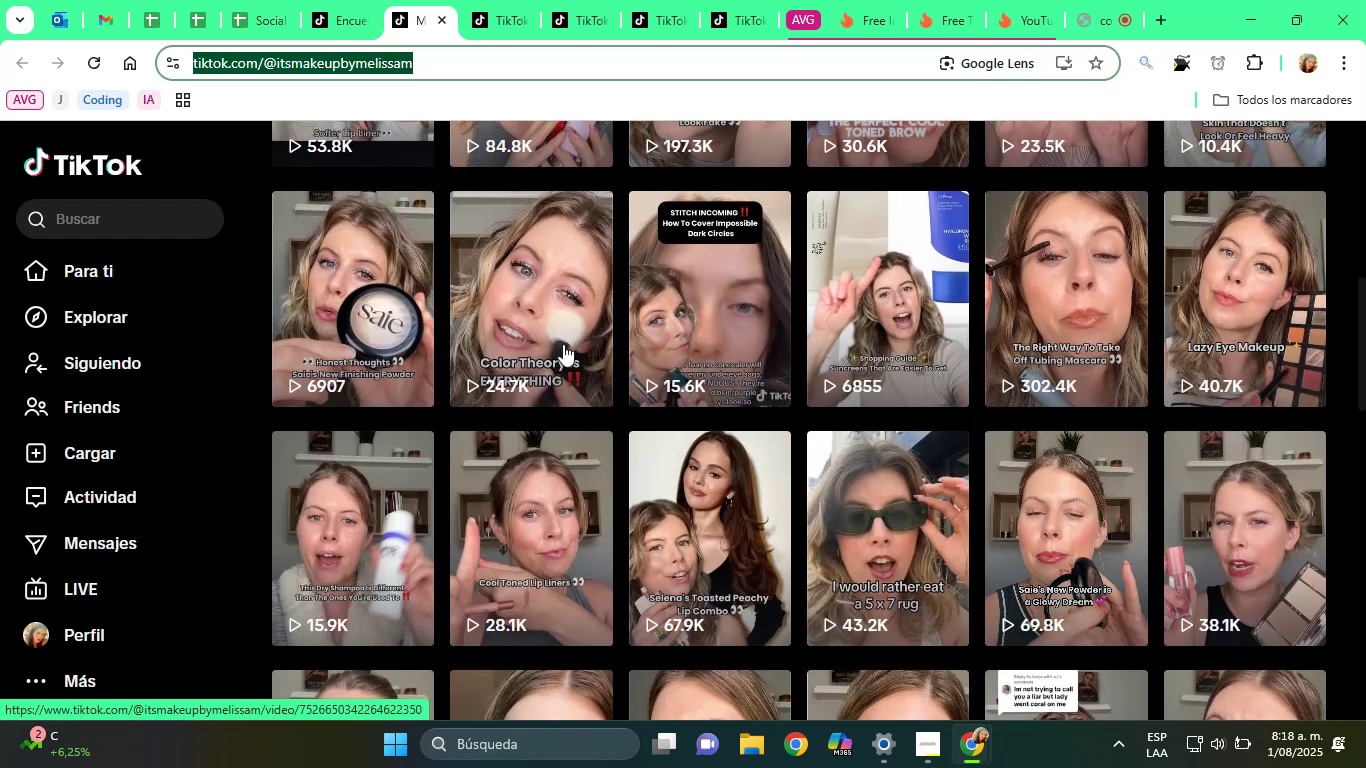 
left_click([388, 278])
 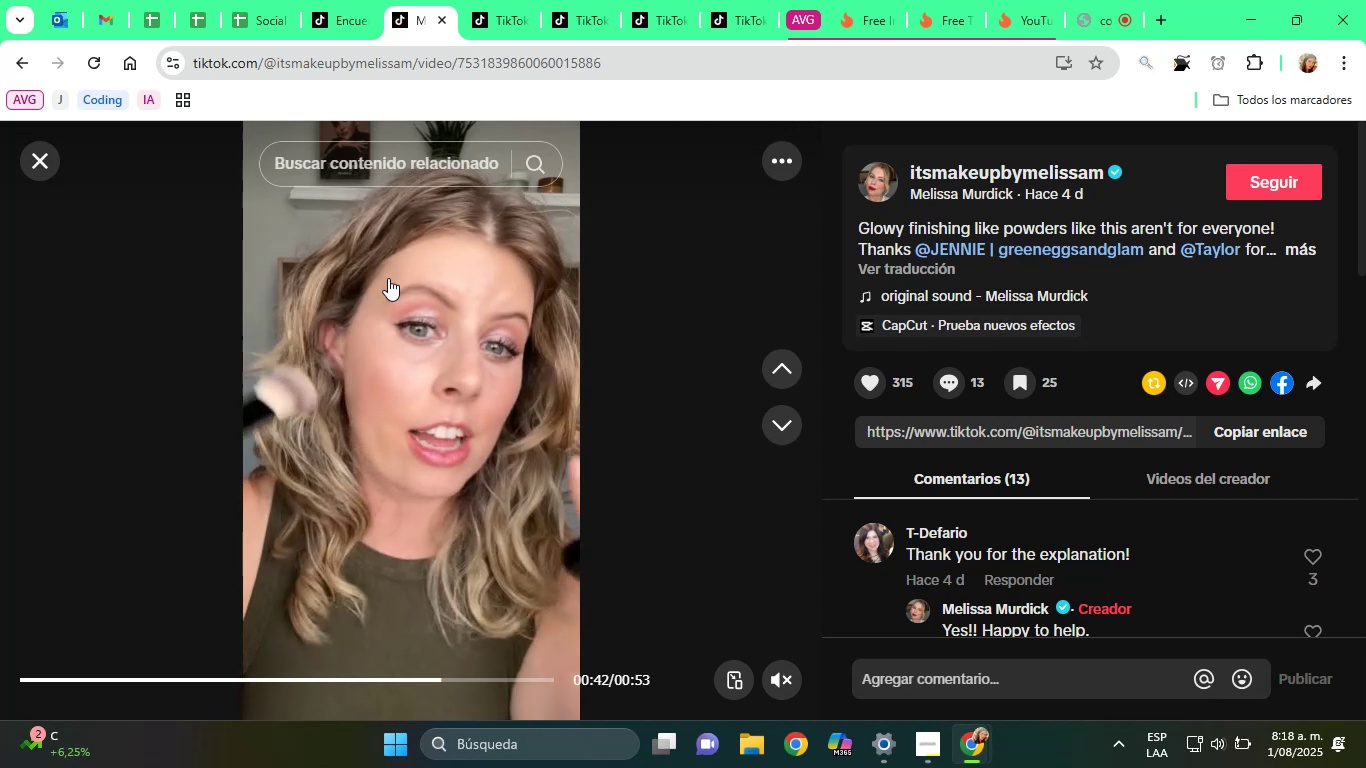 
wait(50.39)
 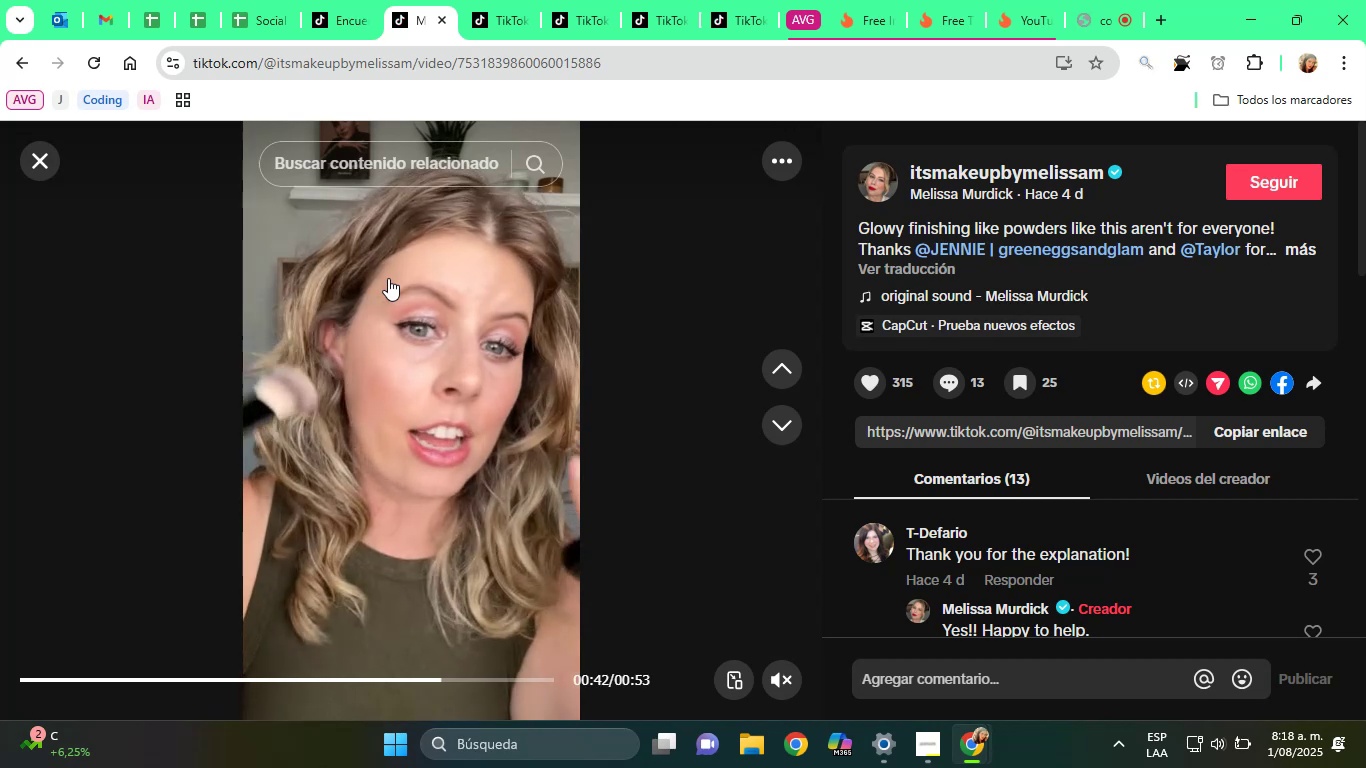 
left_click([1297, 245])
 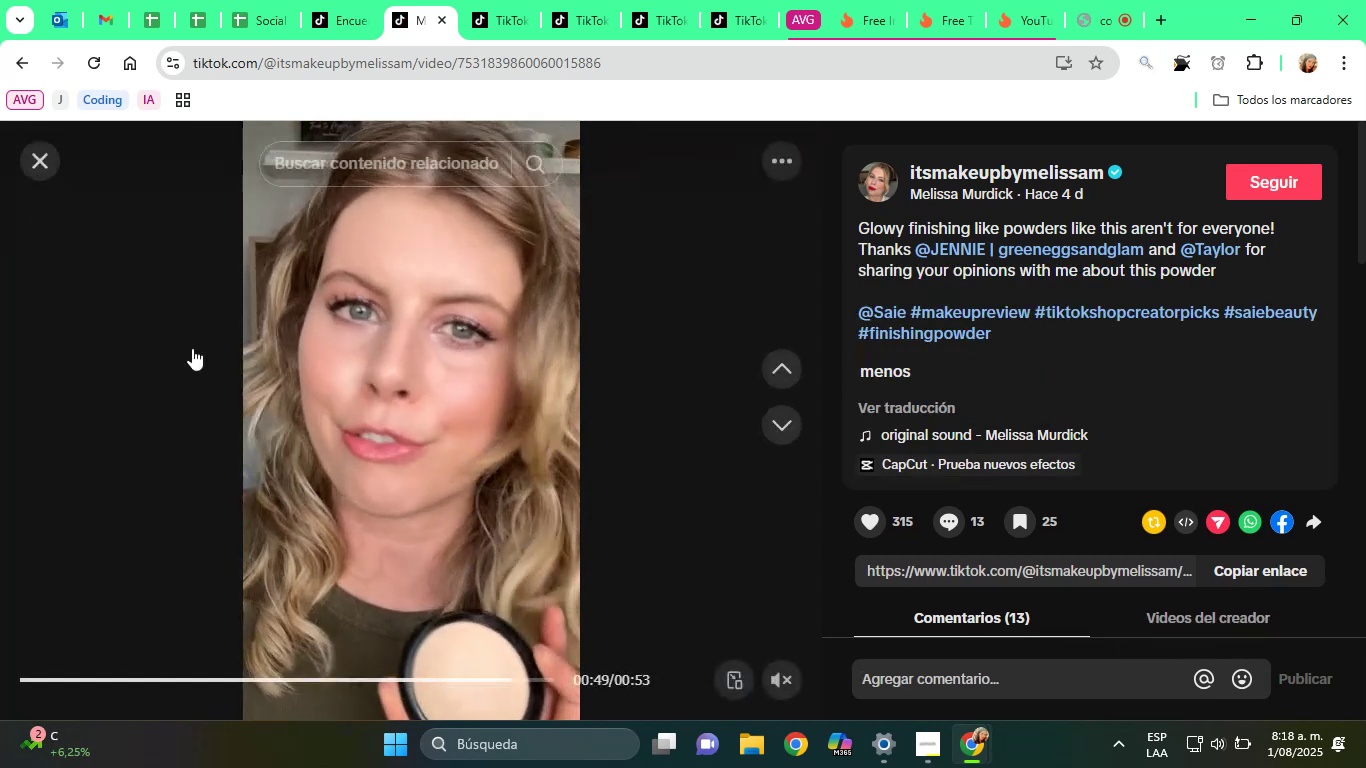 
left_click([47, 157])
 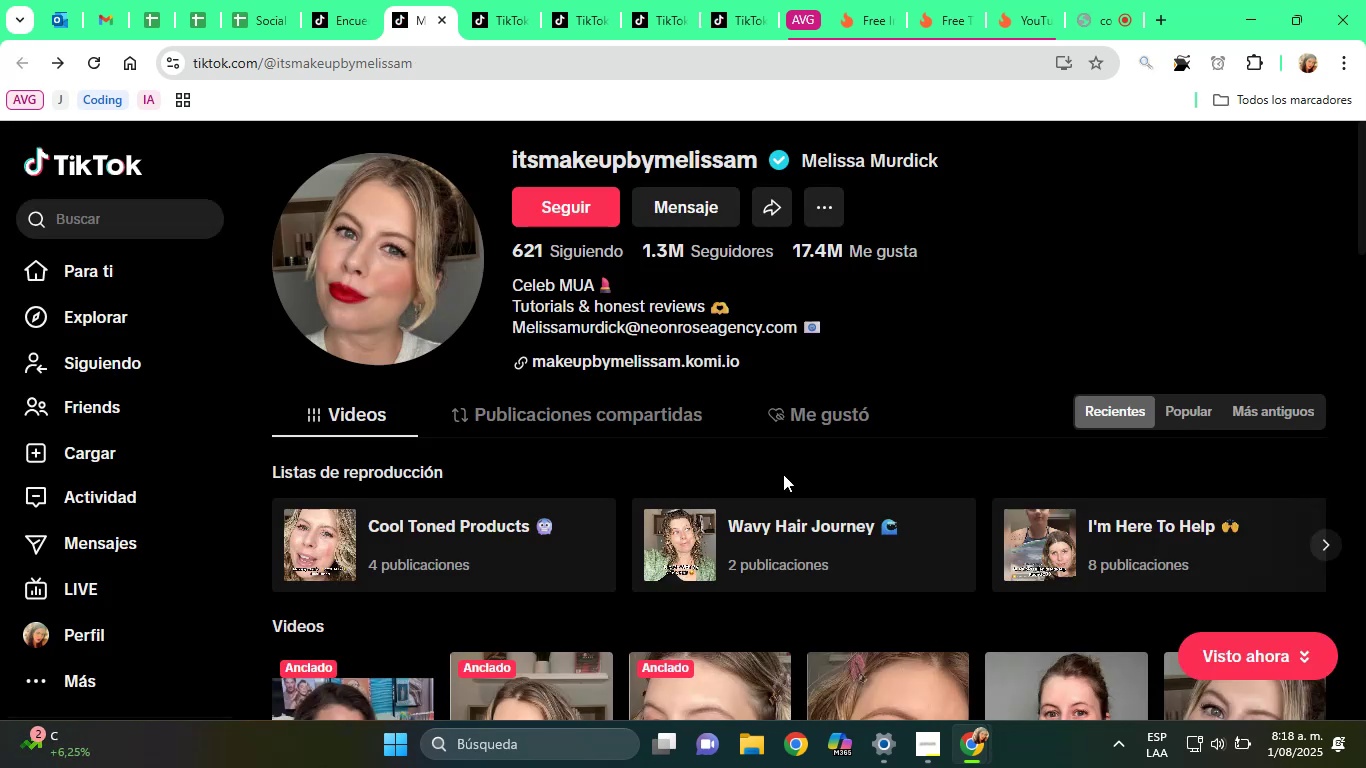 
scroll: coordinate [846, 553], scroll_direction: down, amount: 3.0
 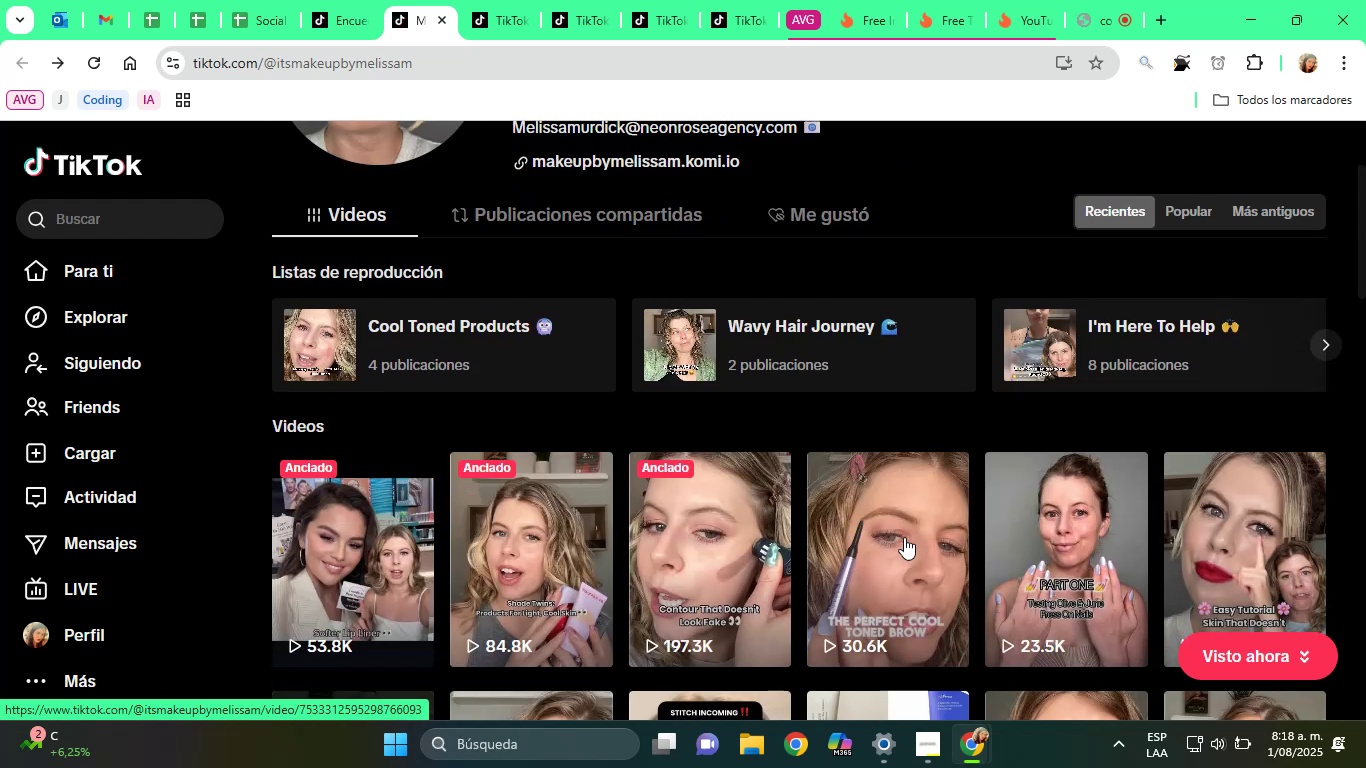 
left_click([904, 536])
 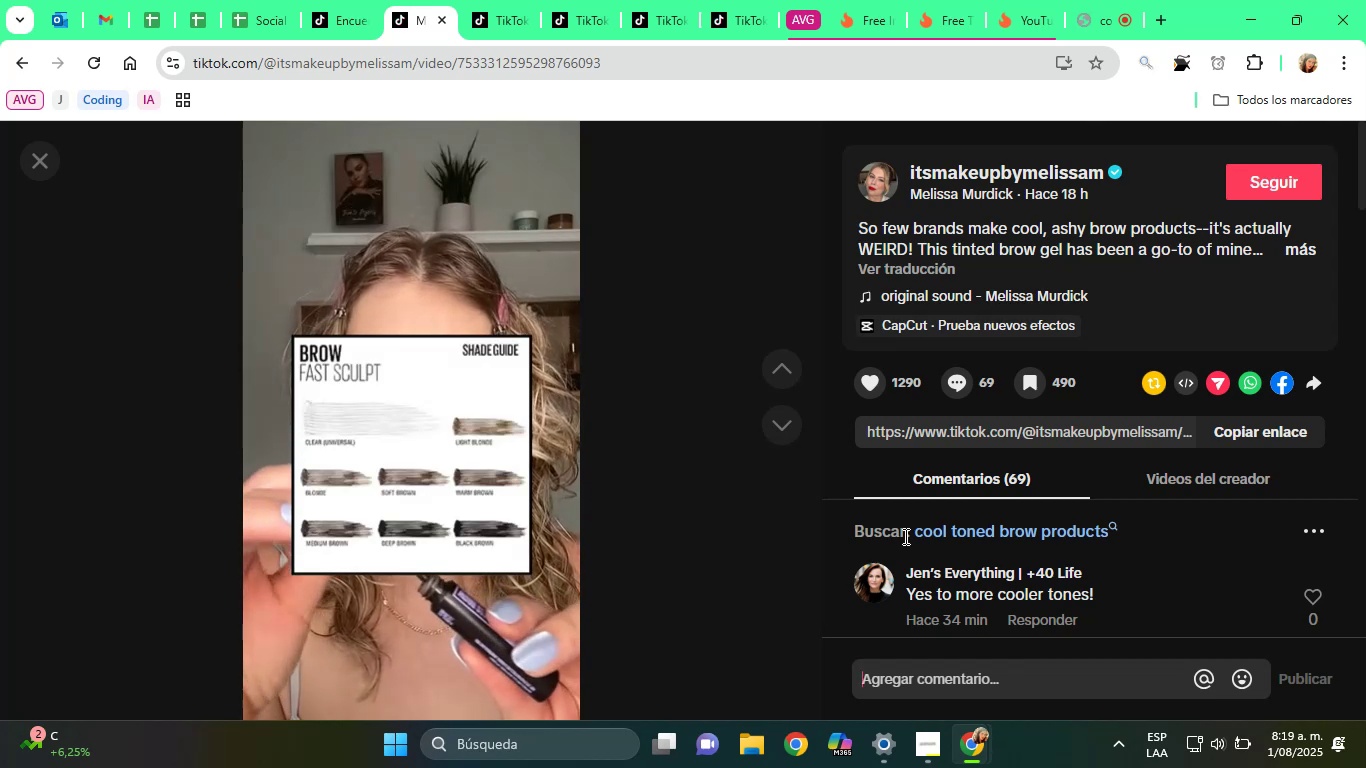 
wait(52.54)
 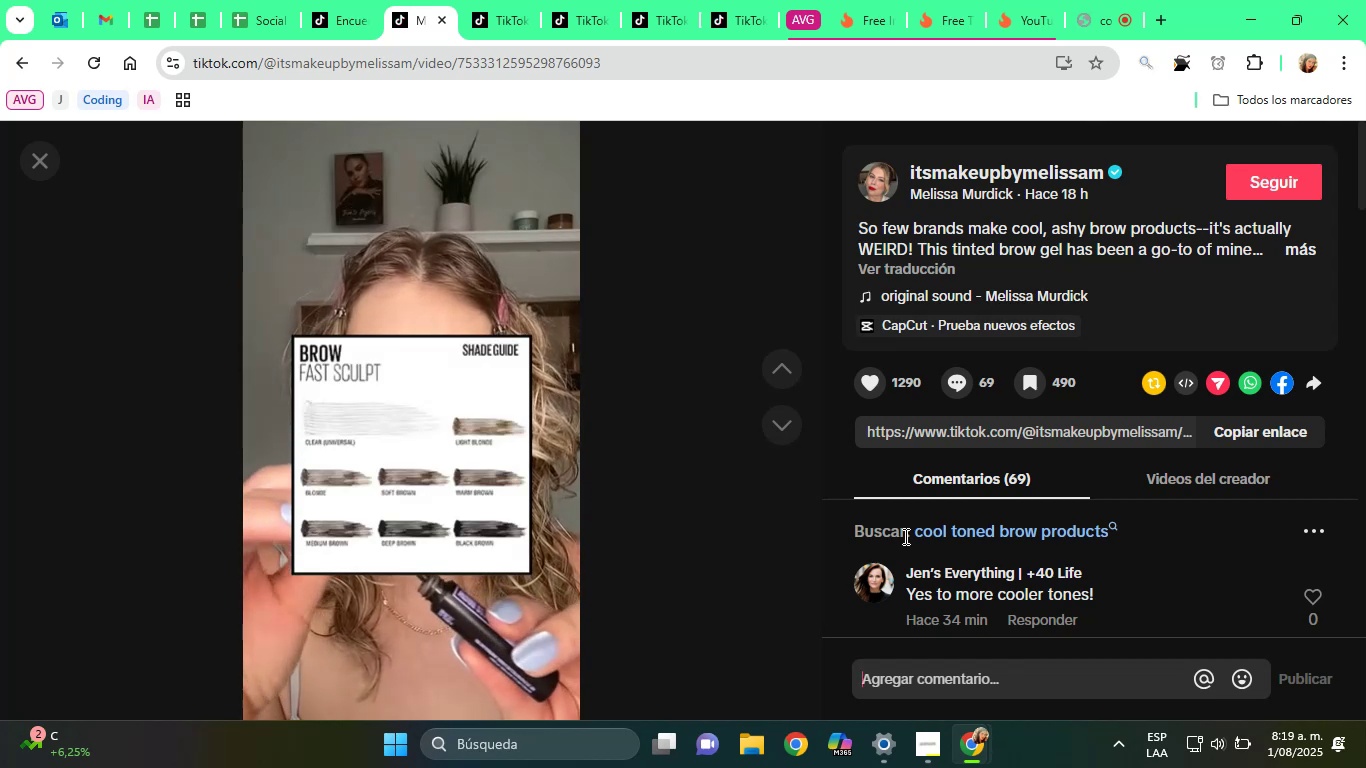 
left_click([1305, 249])
 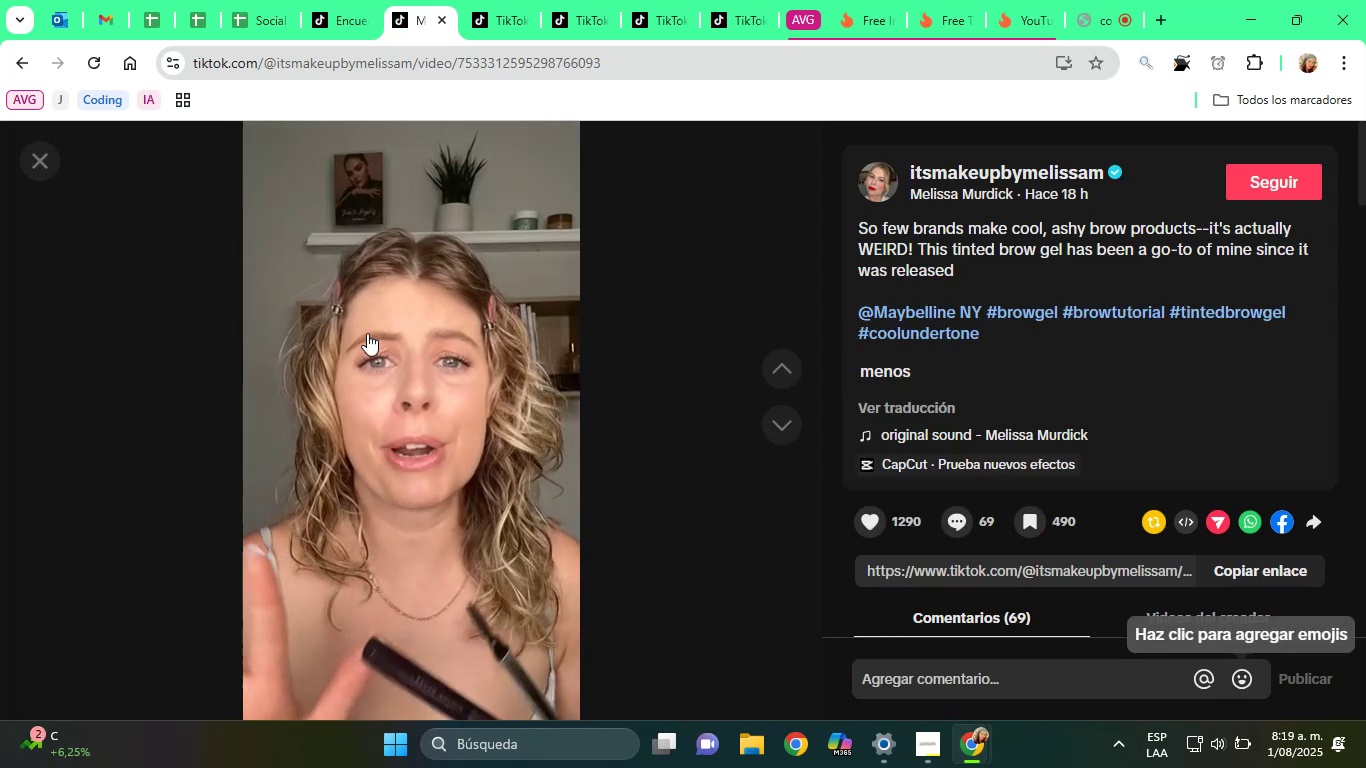 
wait(5.05)
 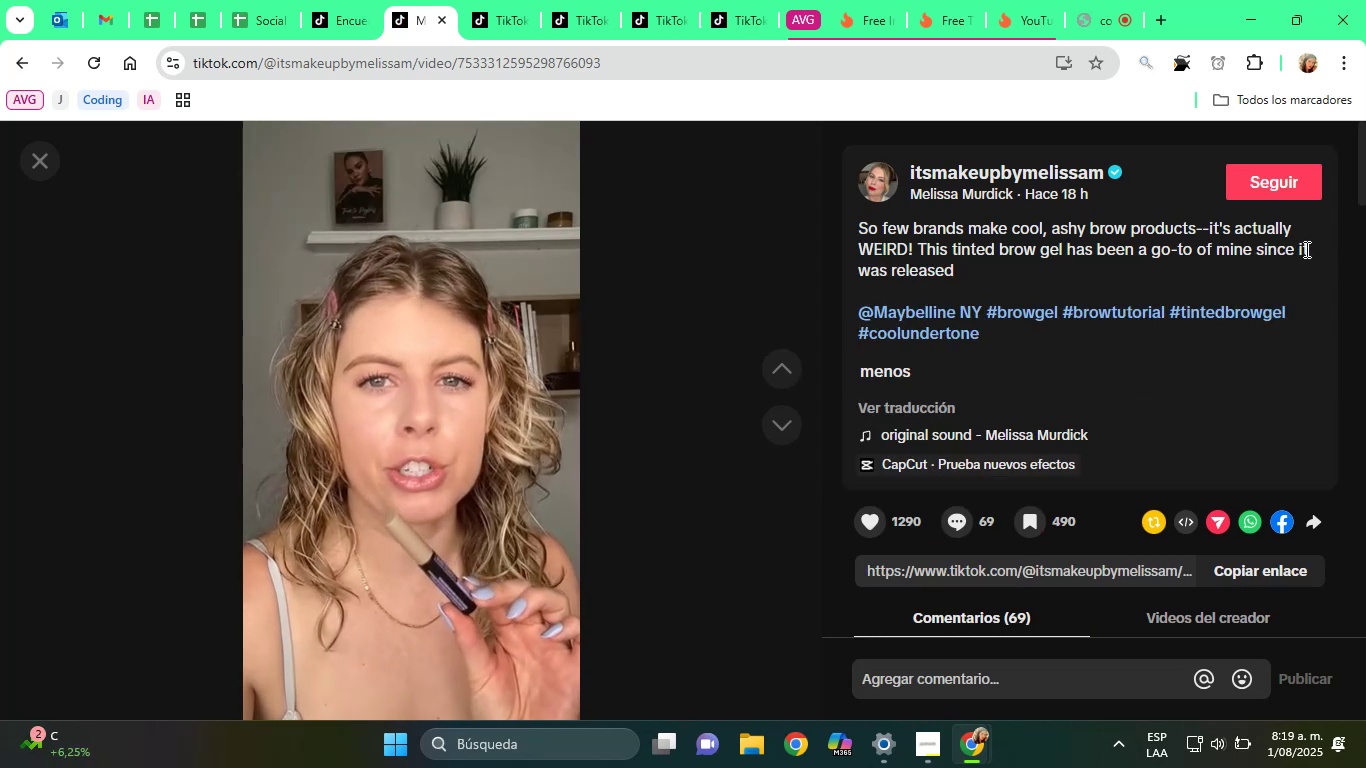 
left_click([44, 172])
 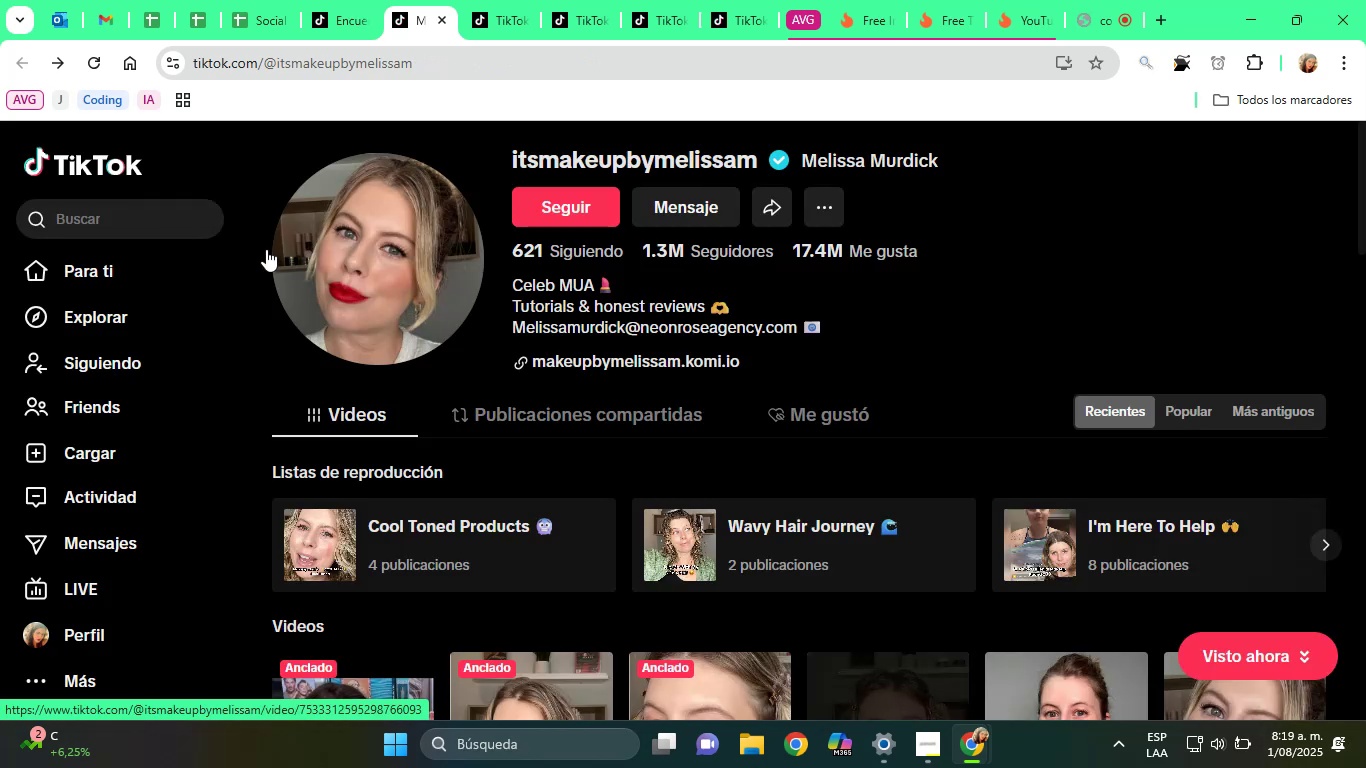 
scroll: coordinate [742, 407], scroll_direction: down, amount: 5.0
 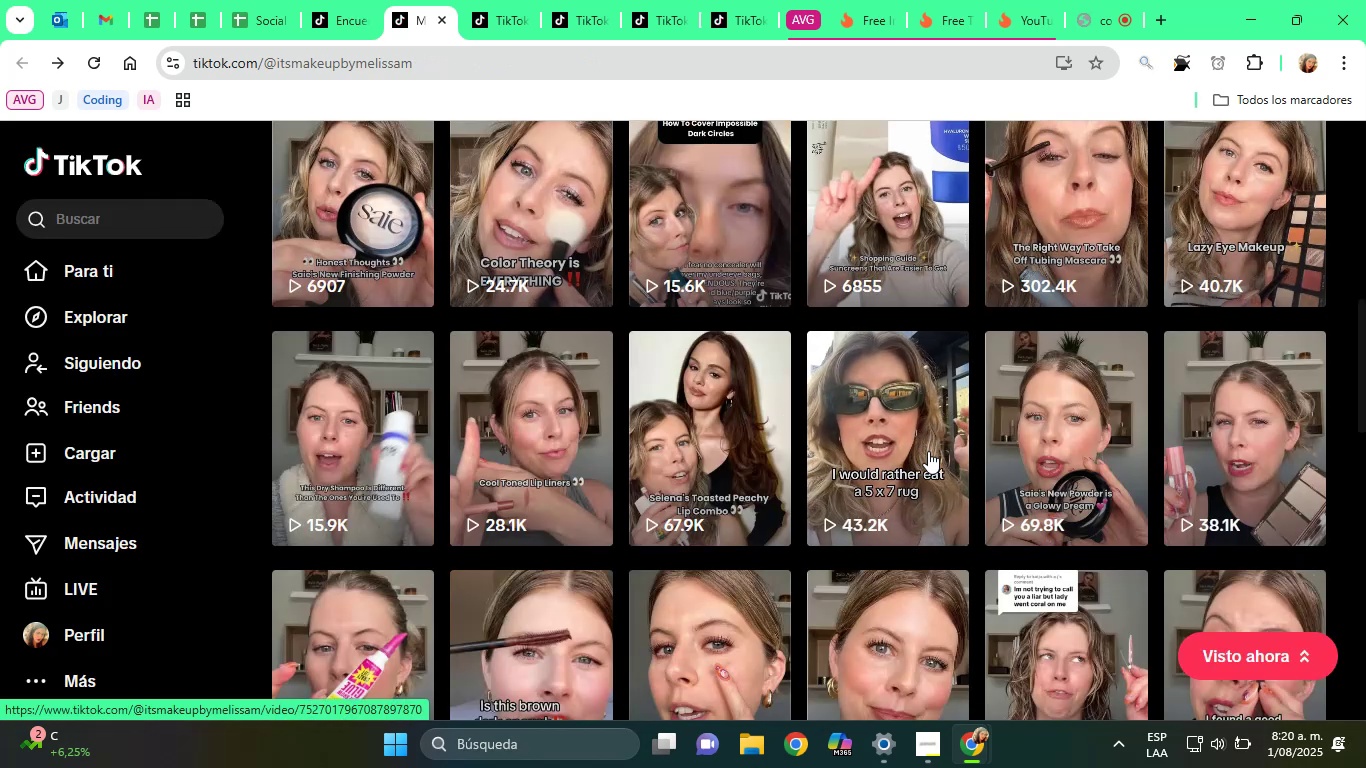 
scroll: coordinate [945, 452], scroll_direction: up, amount: 1.0
 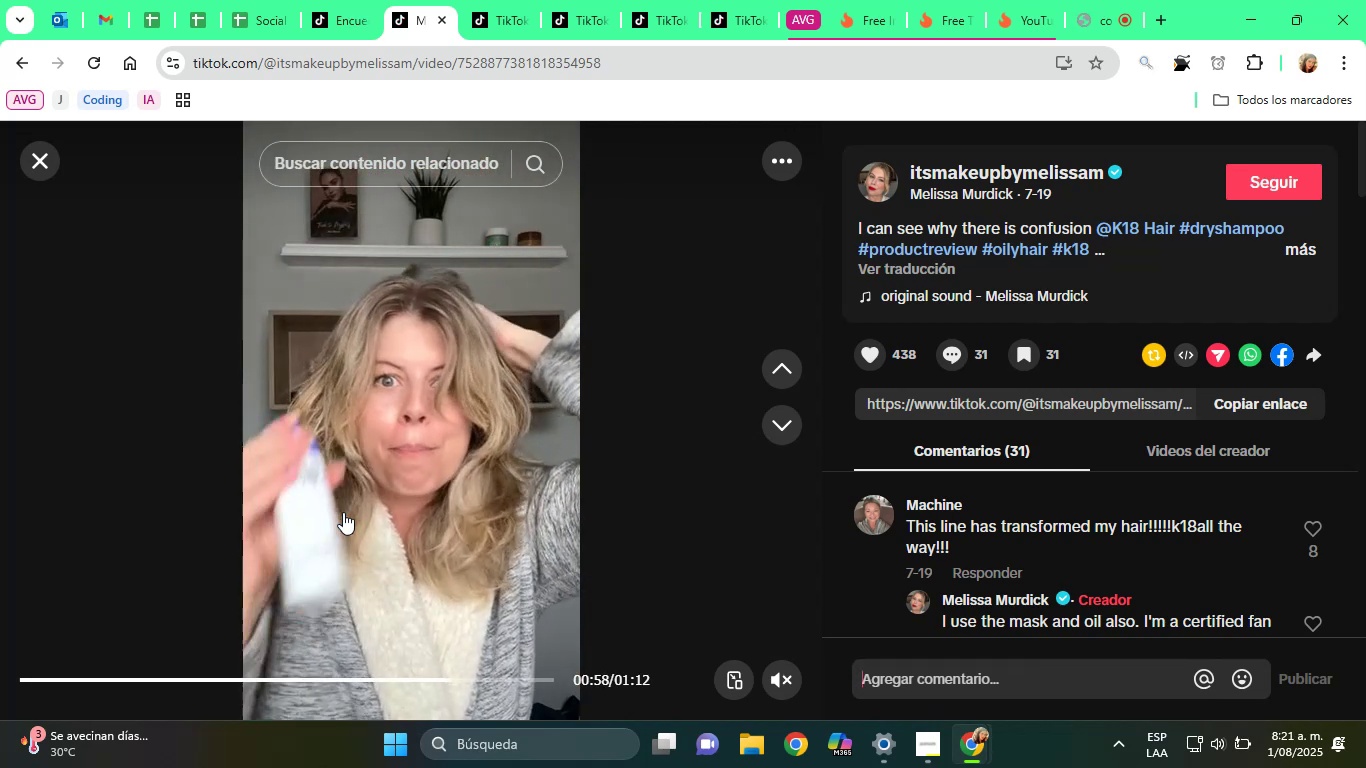 
wait(68.53)
 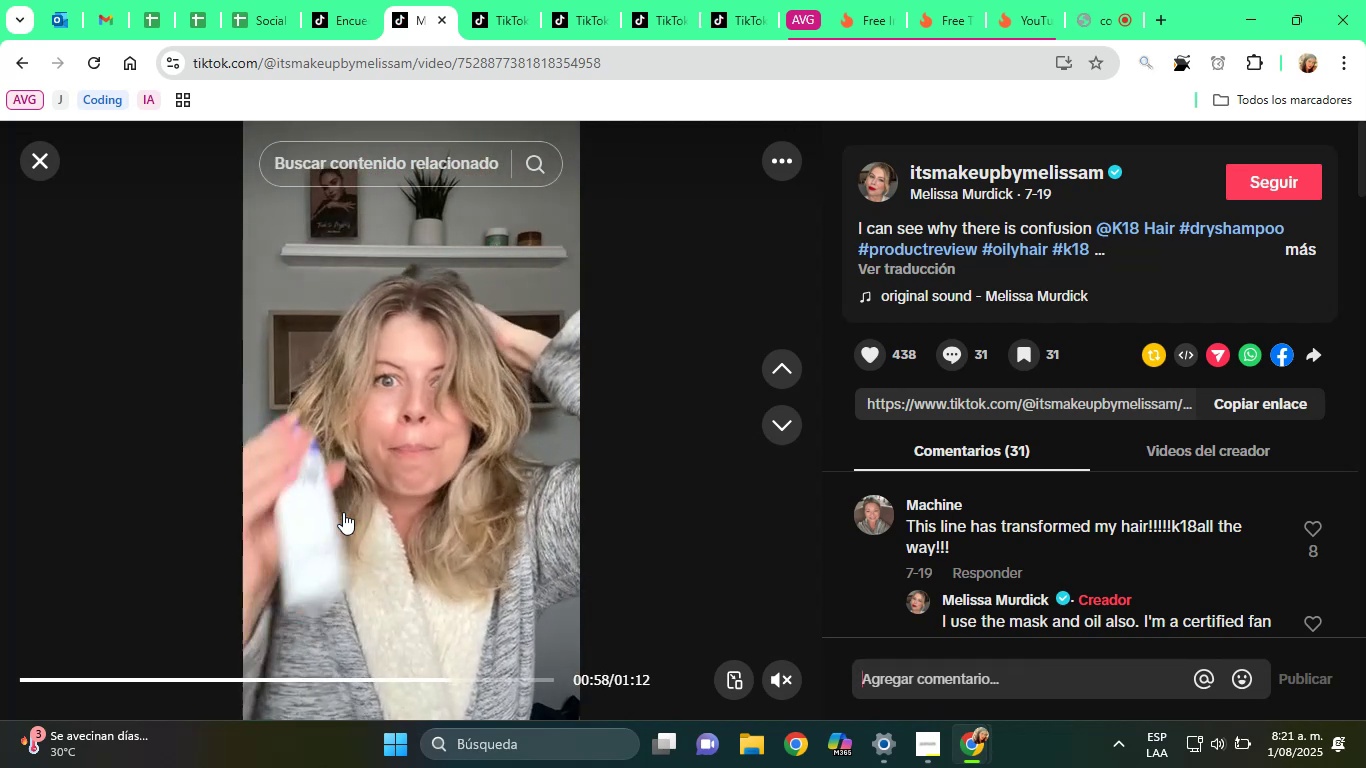 
left_click([50, 147])
 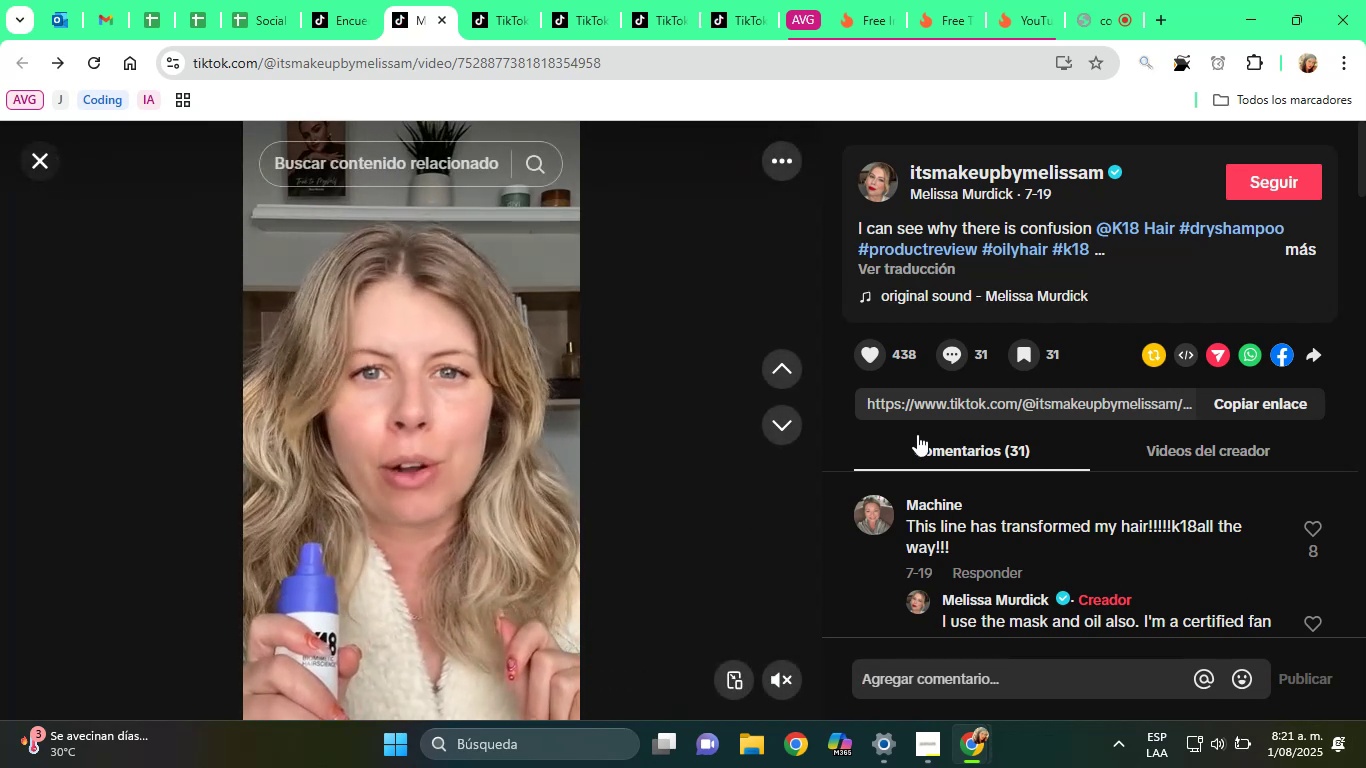 
scroll: coordinate [1117, 644], scroll_direction: down, amount: 9.0
 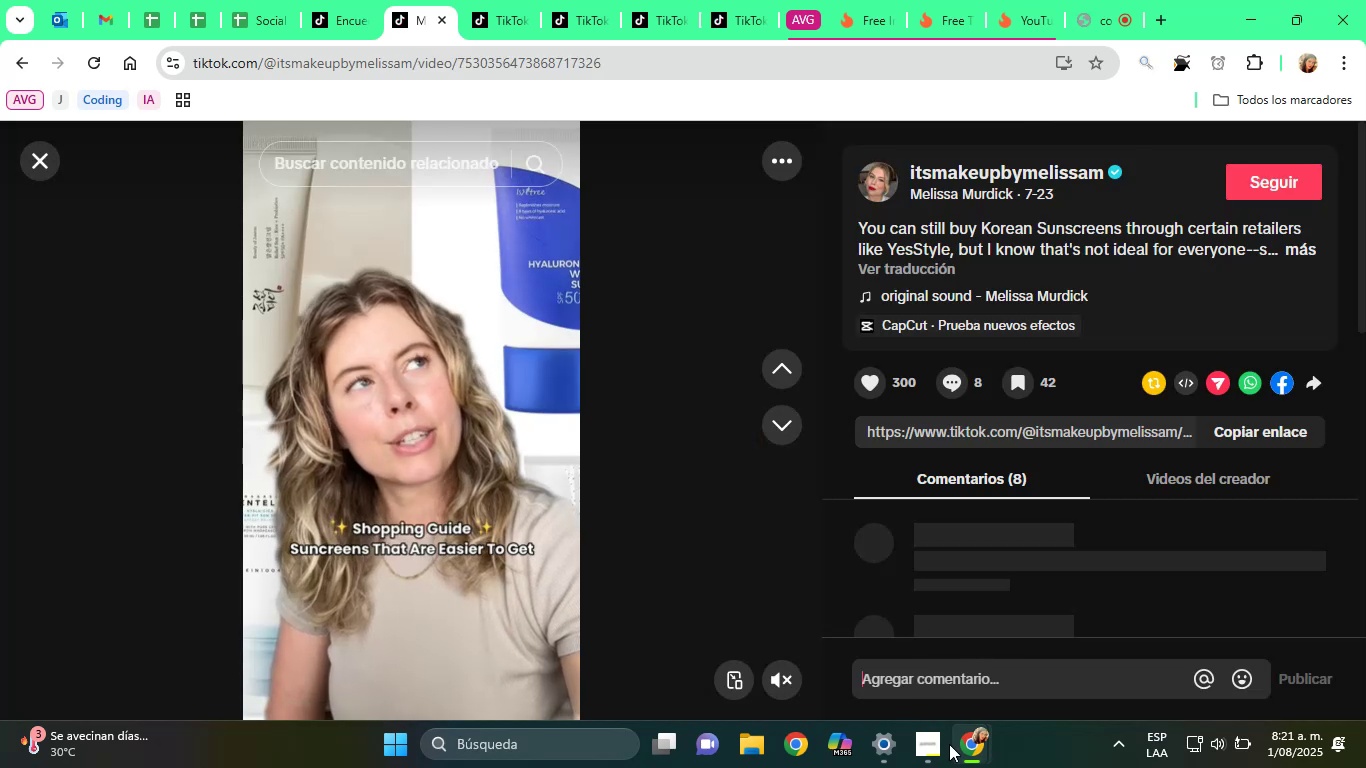 
left_click([1298, 253])
 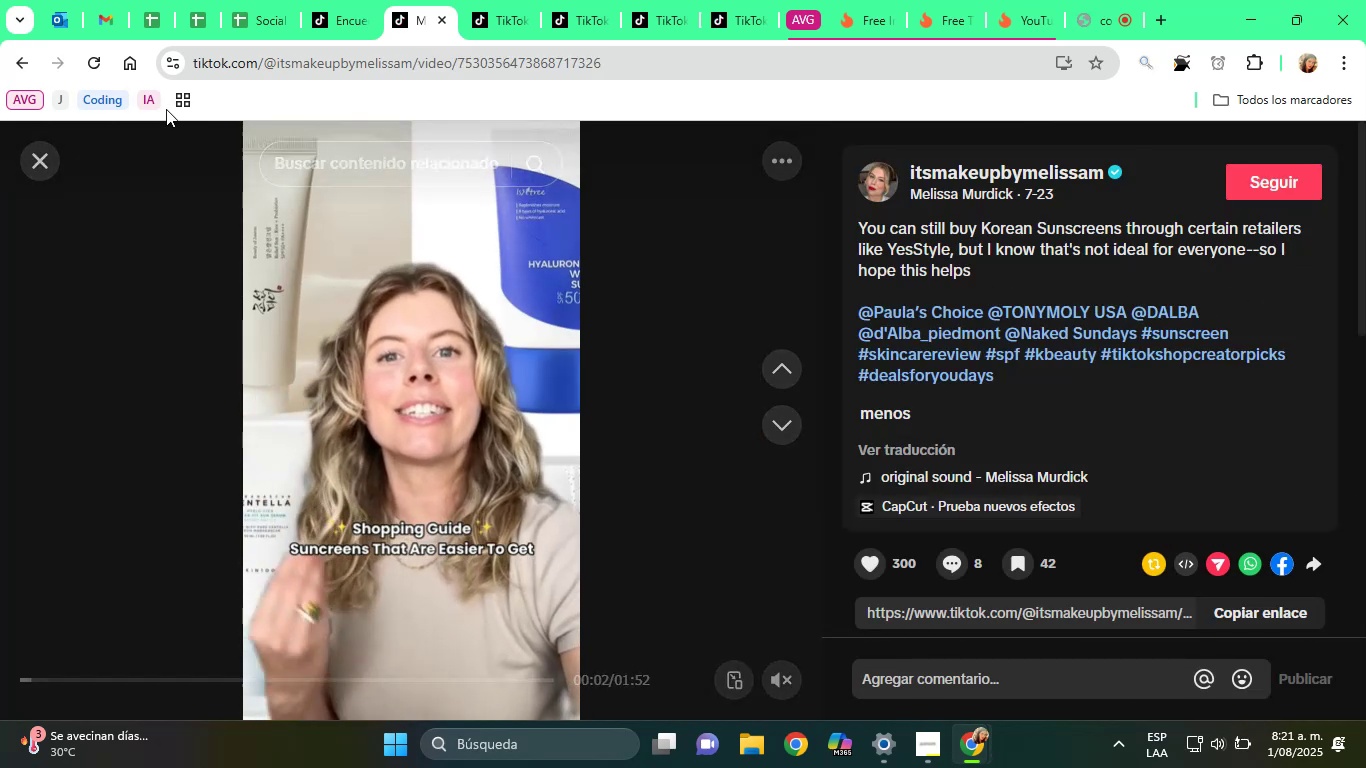 
left_click([56, 151])
 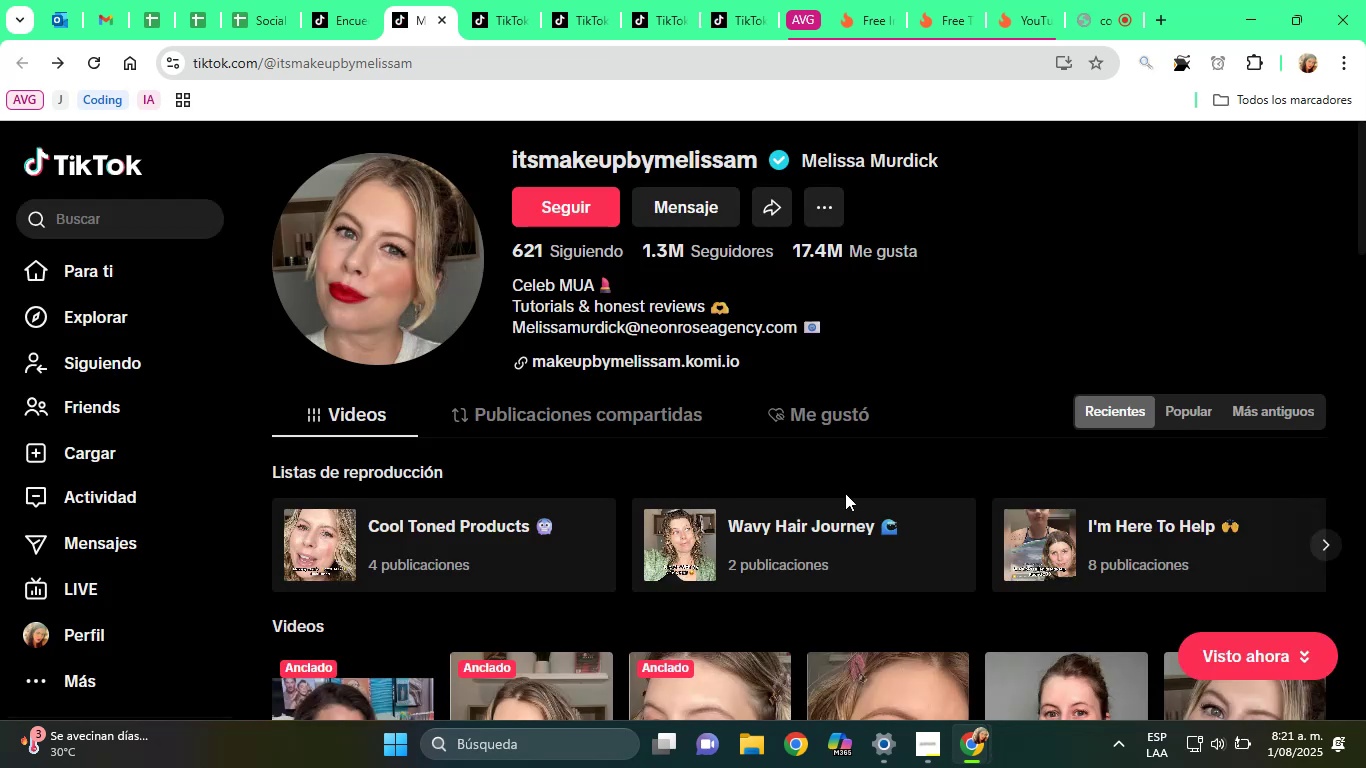 
scroll: coordinate [1007, 408], scroll_direction: down, amount: 9.0
 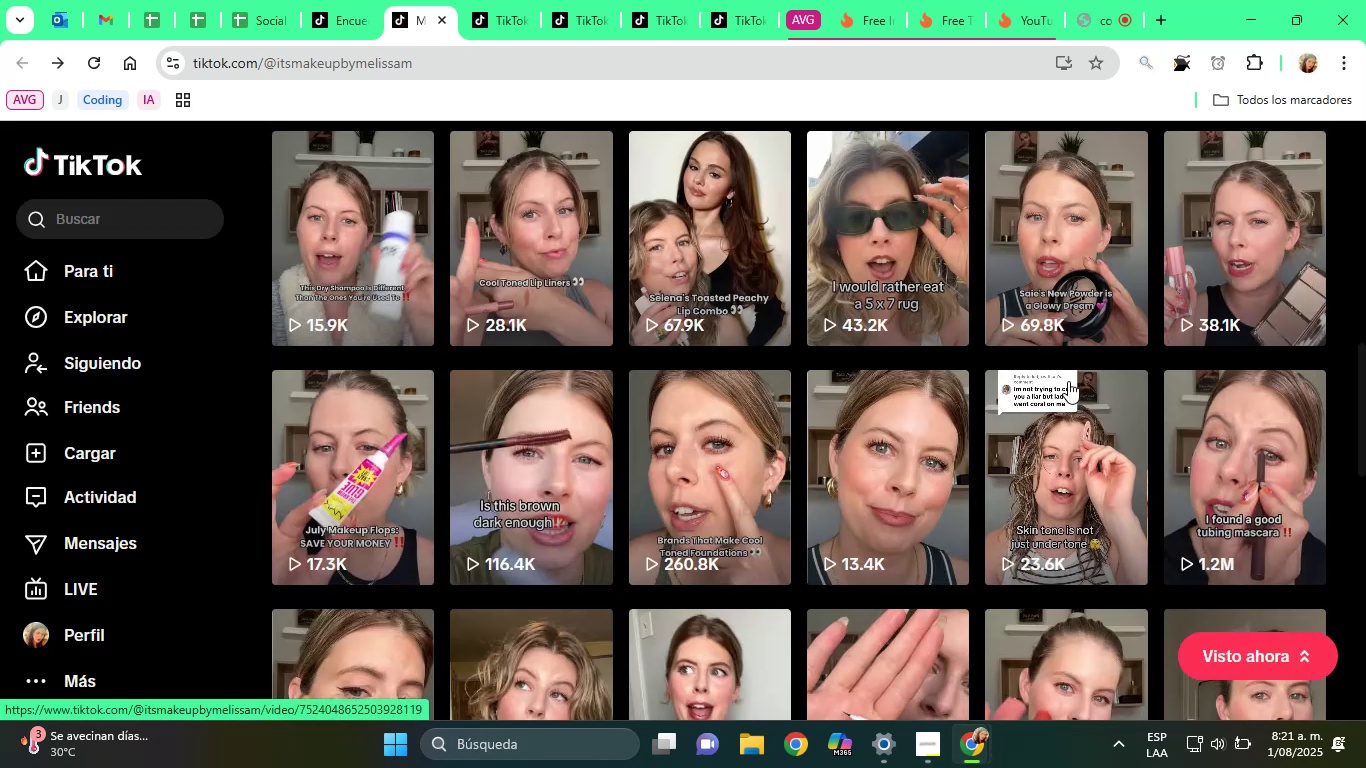 
left_click([1202, 225])
 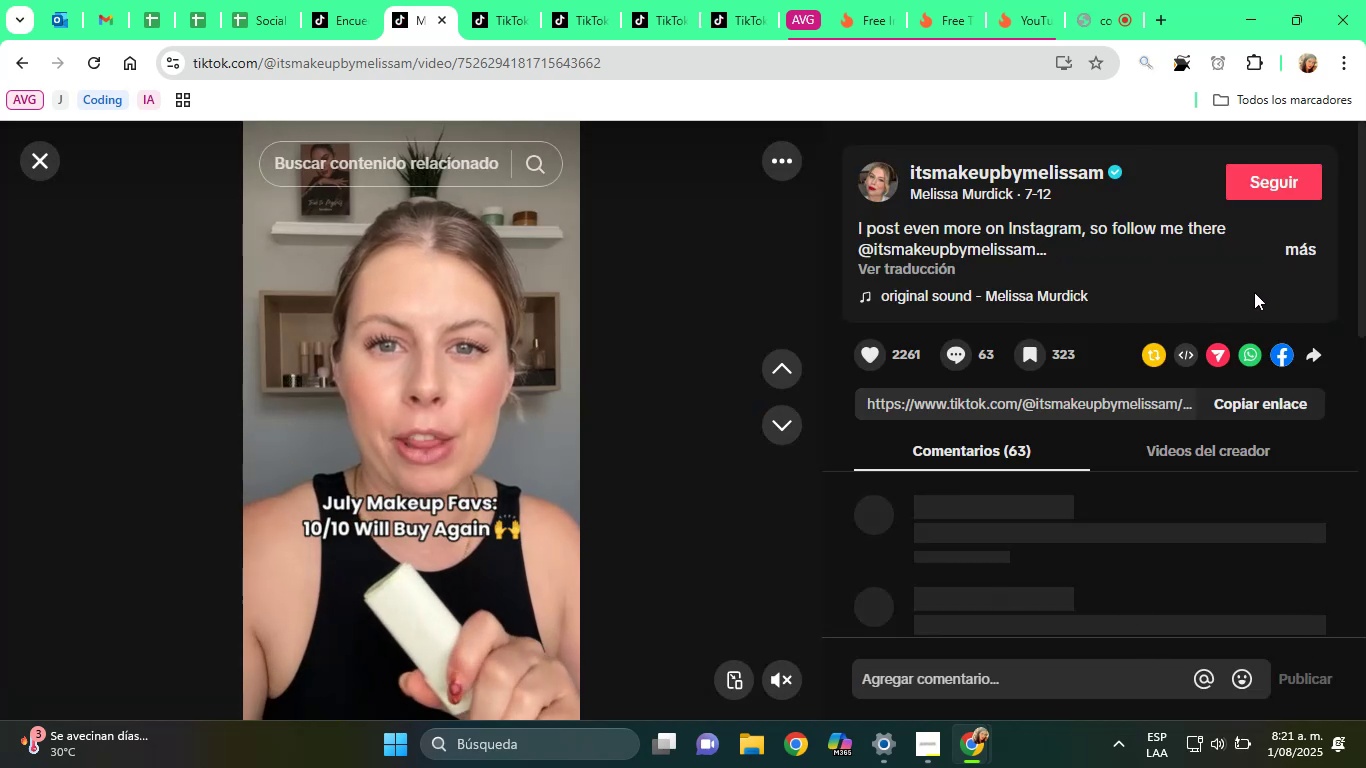 
double_click([1300, 247])
 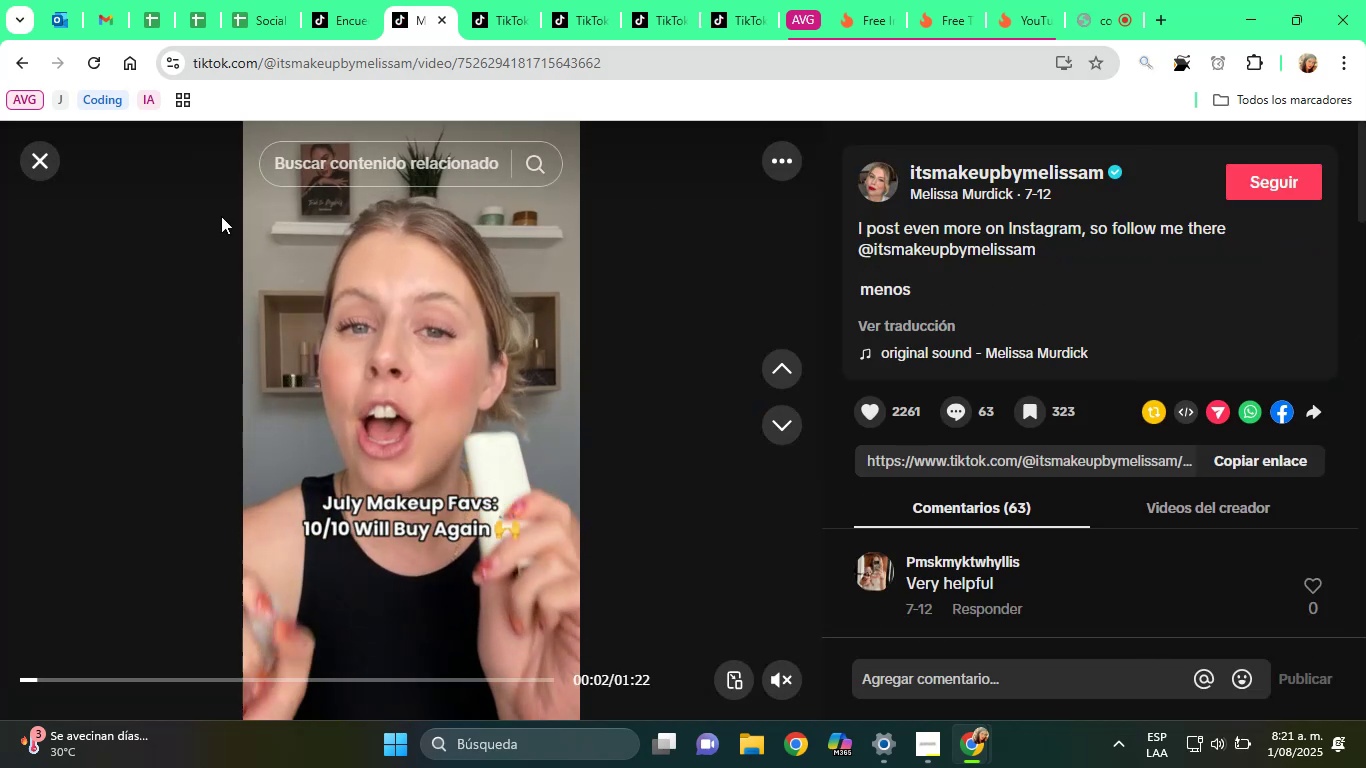 
left_click([36, 179])
 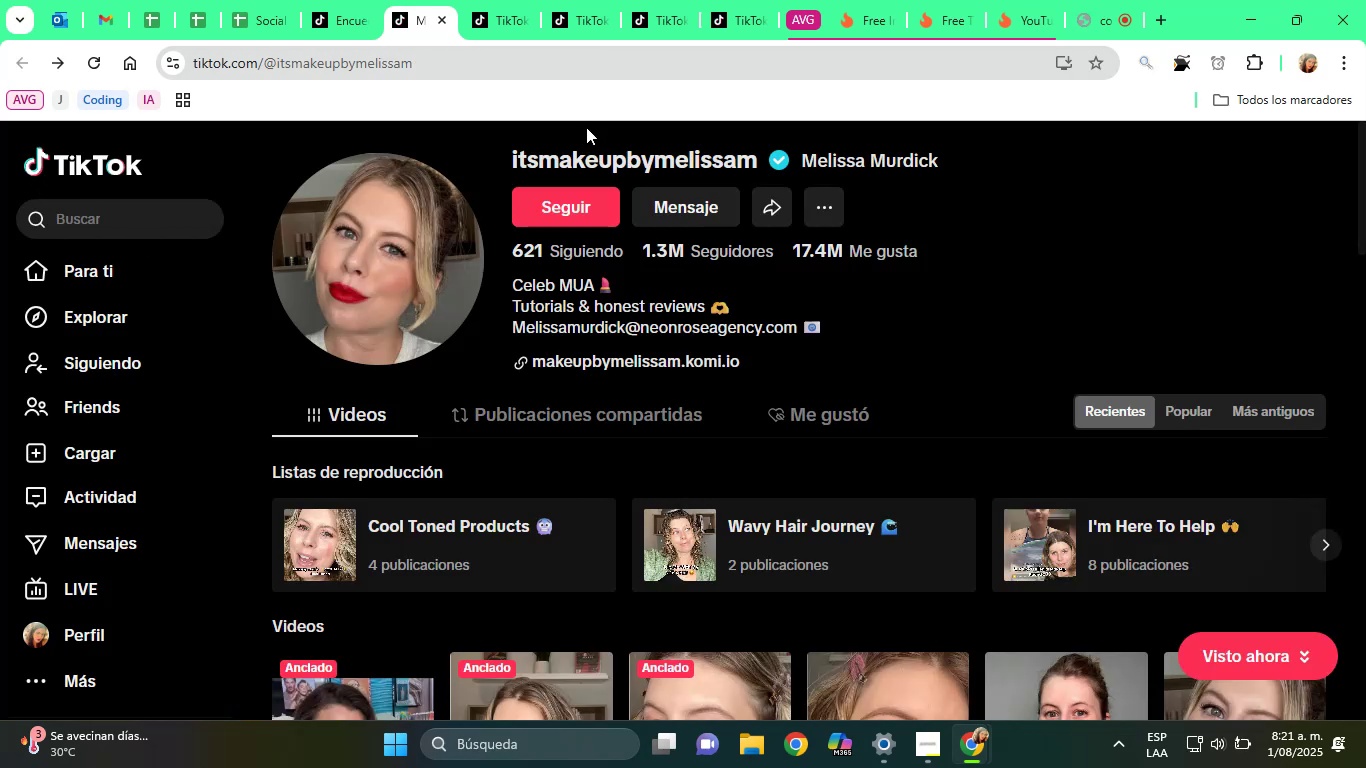 
left_click([269, 0])
 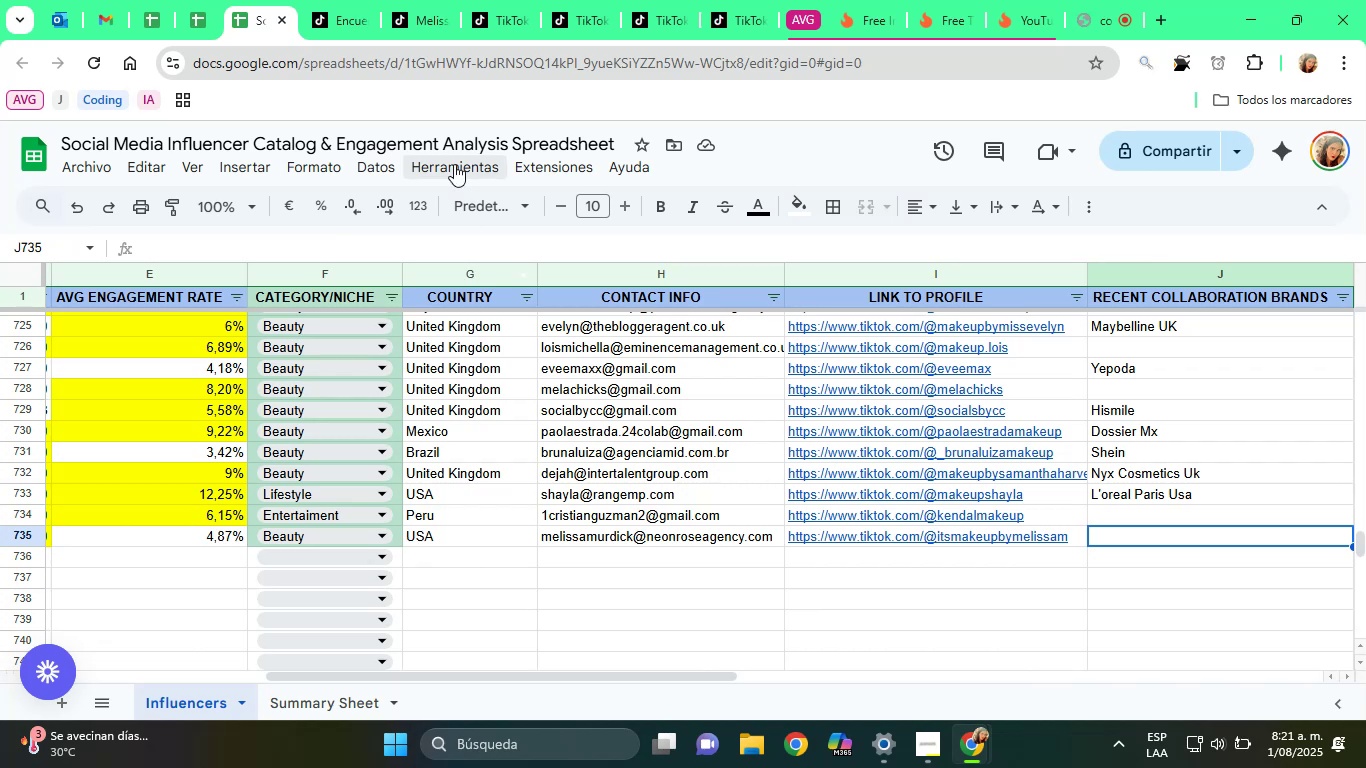 
left_click([432, 4])
 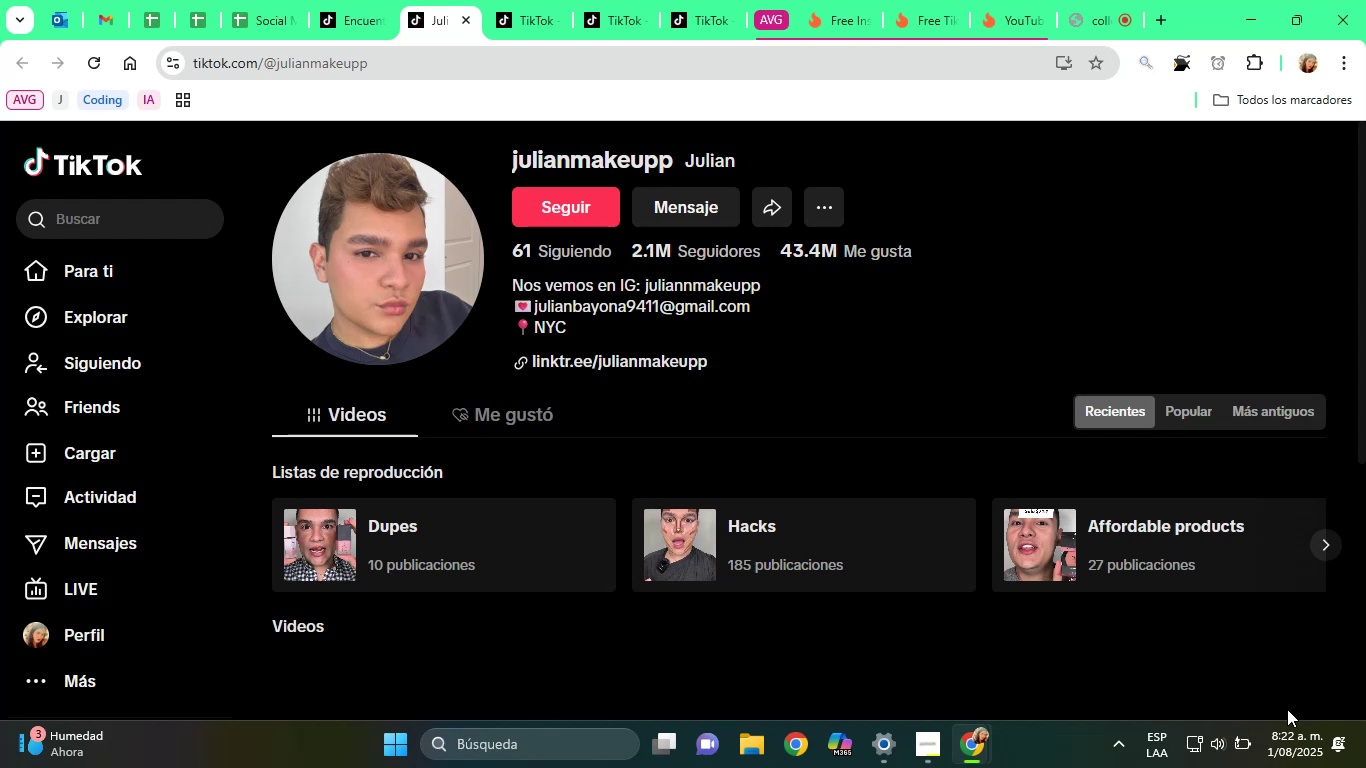 
wait(35.48)
 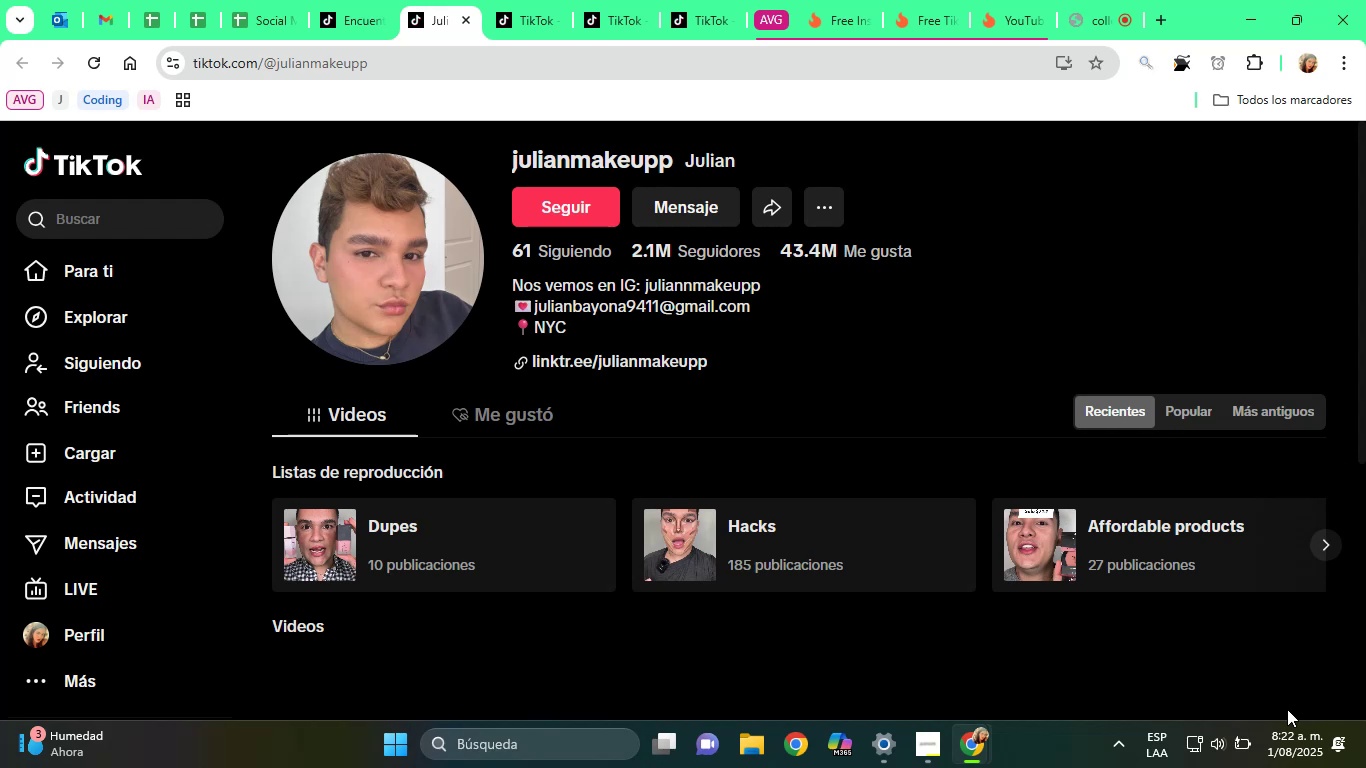 
scroll: coordinate [783, 514], scroll_direction: down, amount: 7.0
 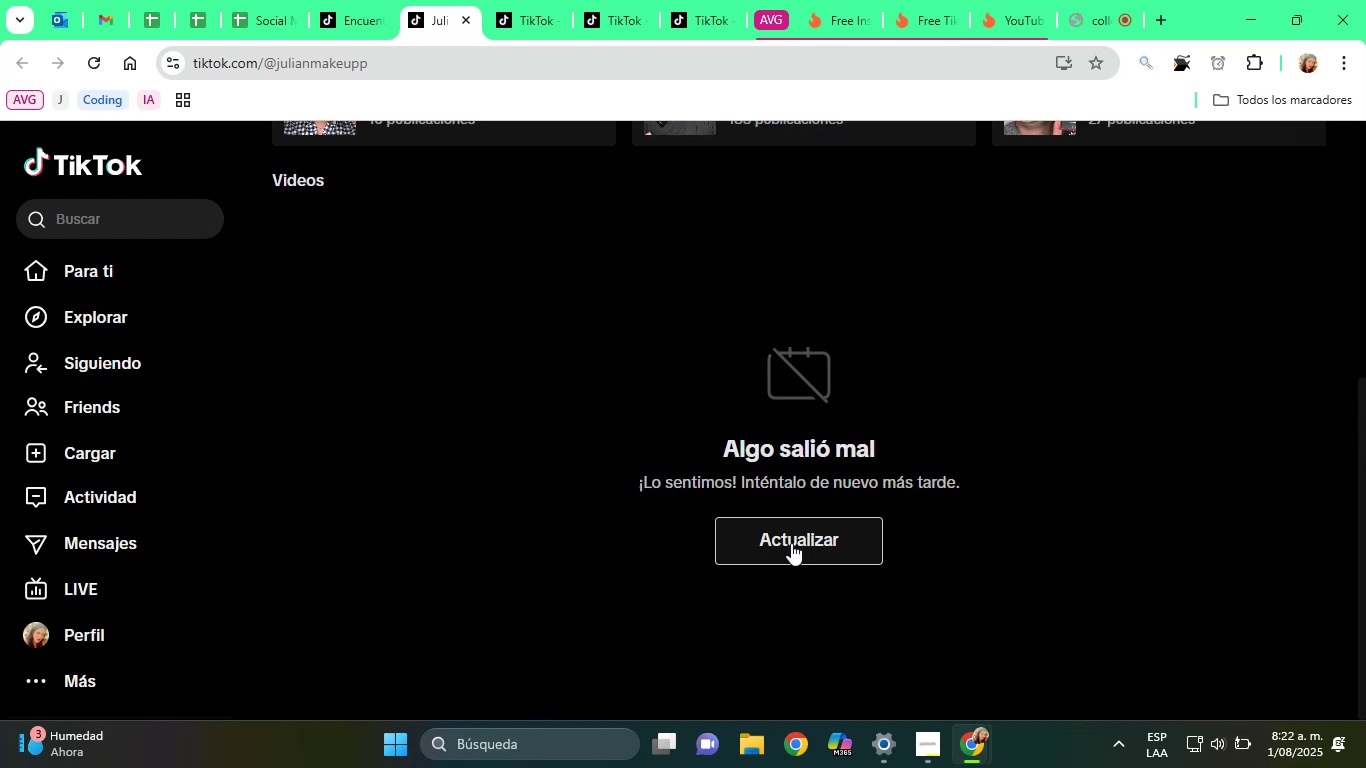 
left_click([791, 543])
 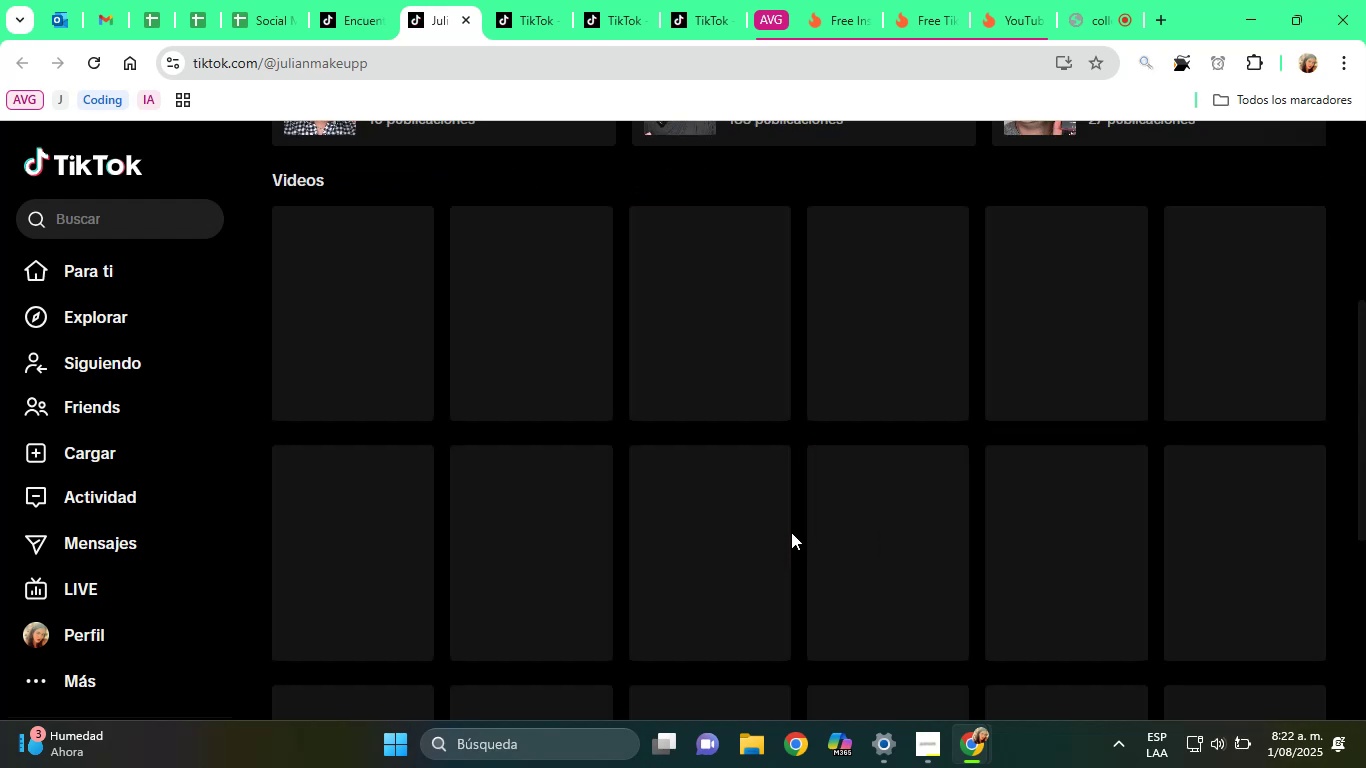 
scroll: coordinate [796, 511], scroll_direction: up, amount: 9.0
 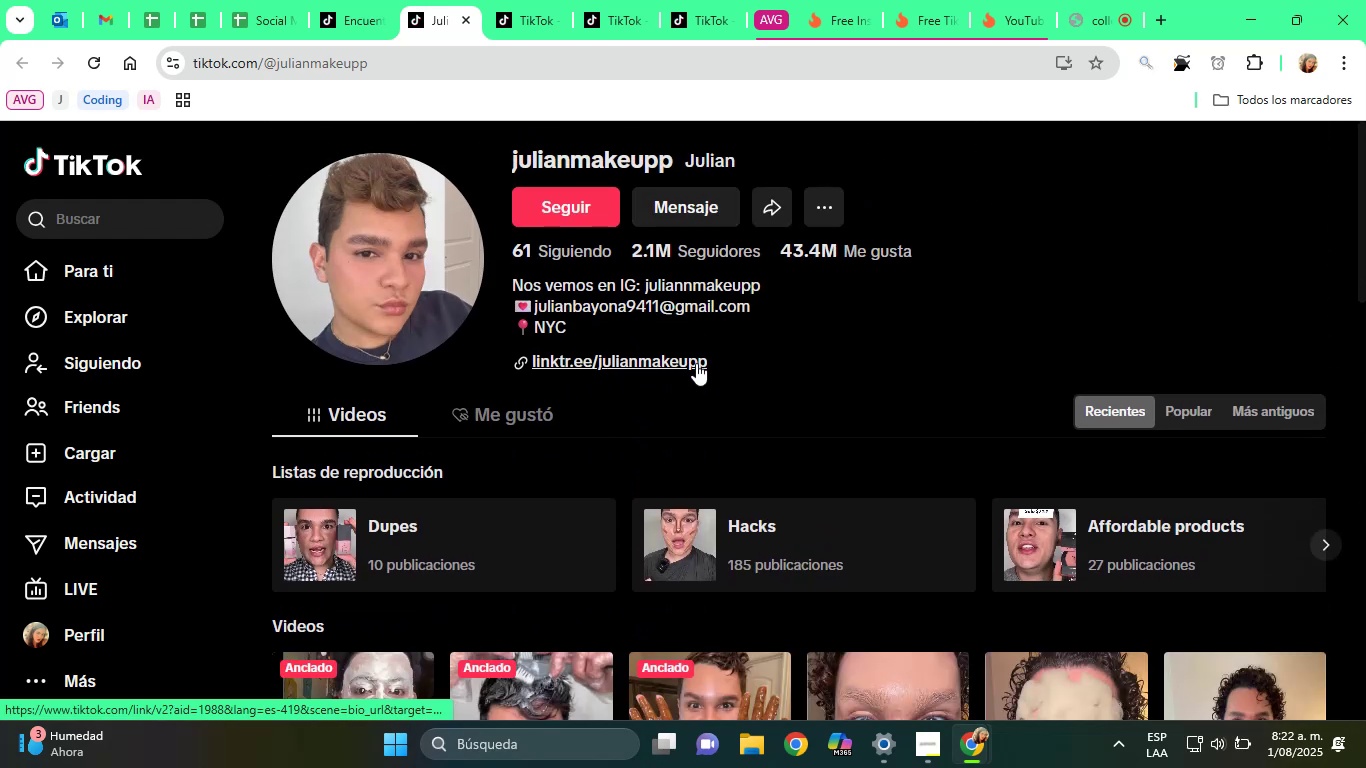 
right_click([696, 363])
 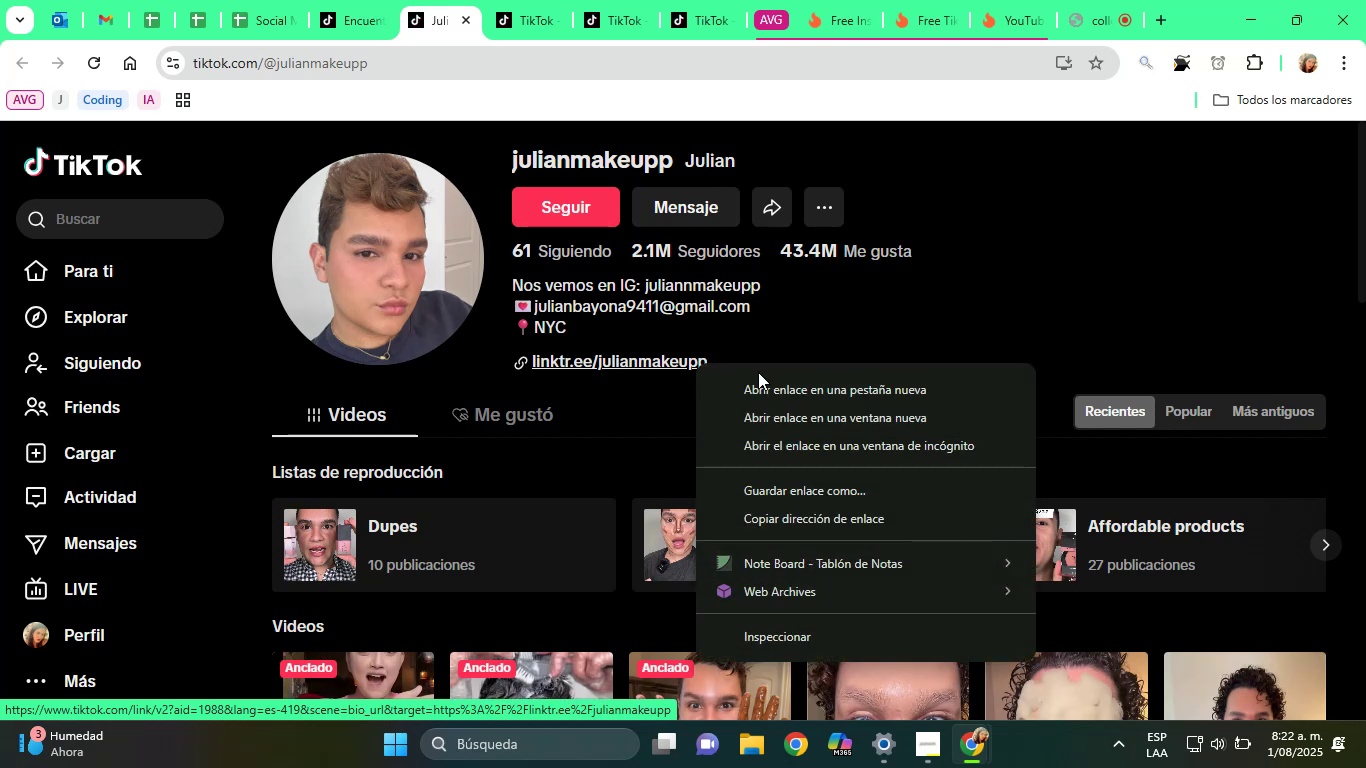 
left_click([766, 375])
 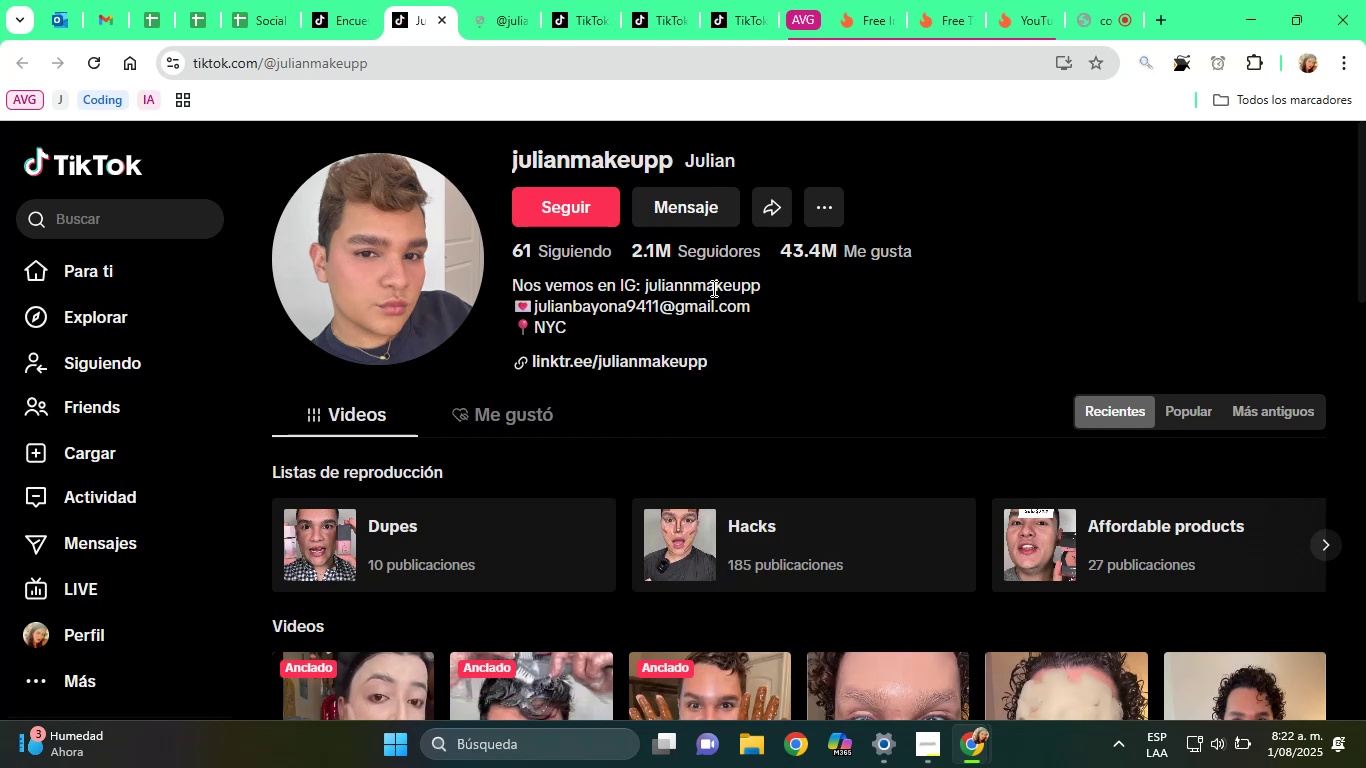 
double_click([706, 285])
 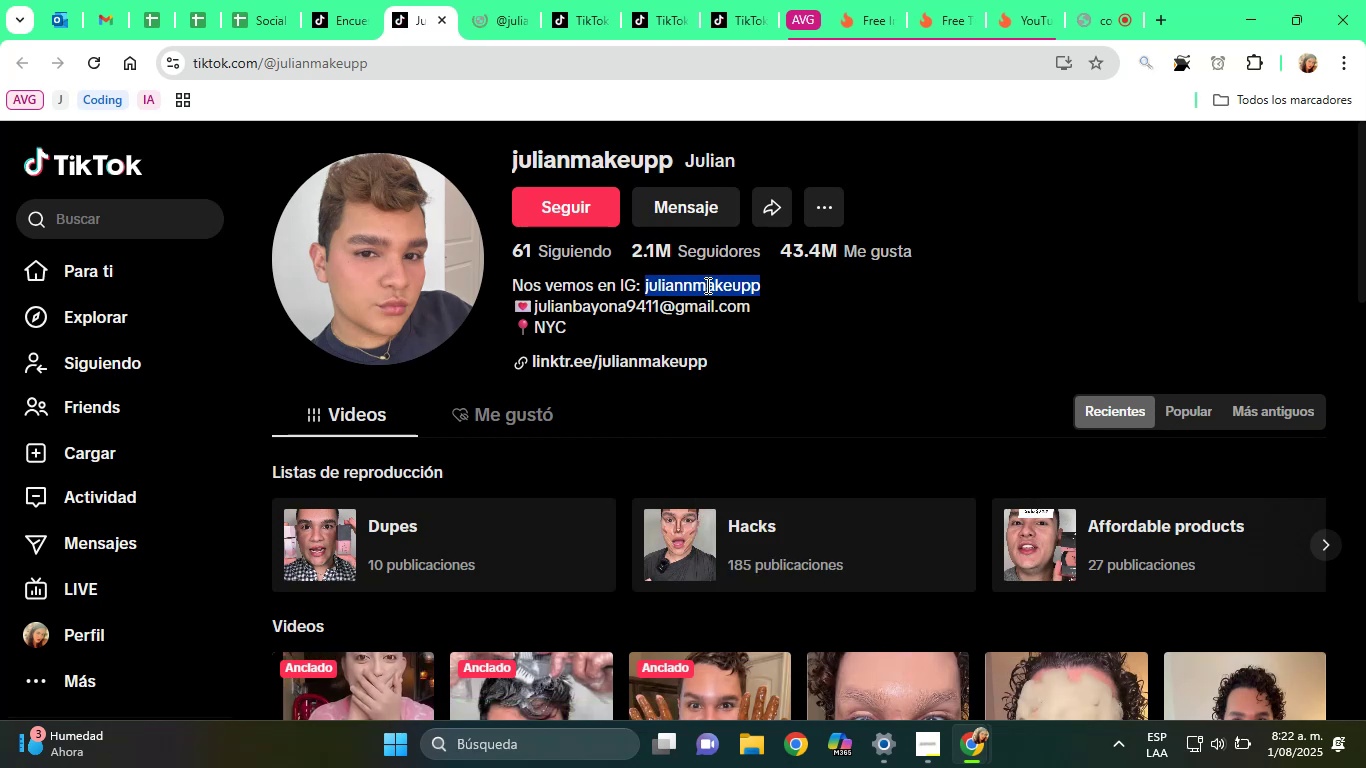 
right_click([706, 285])
 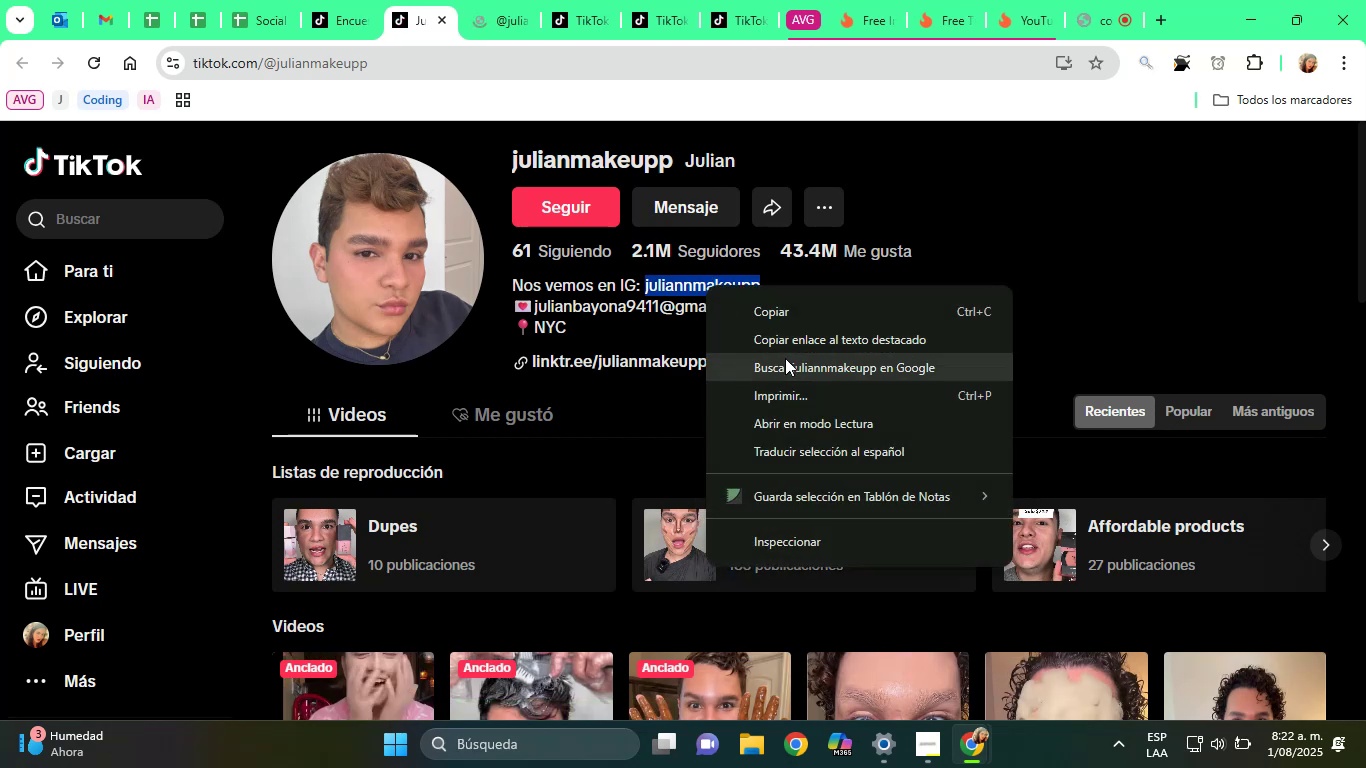 
left_click([786, 362])
 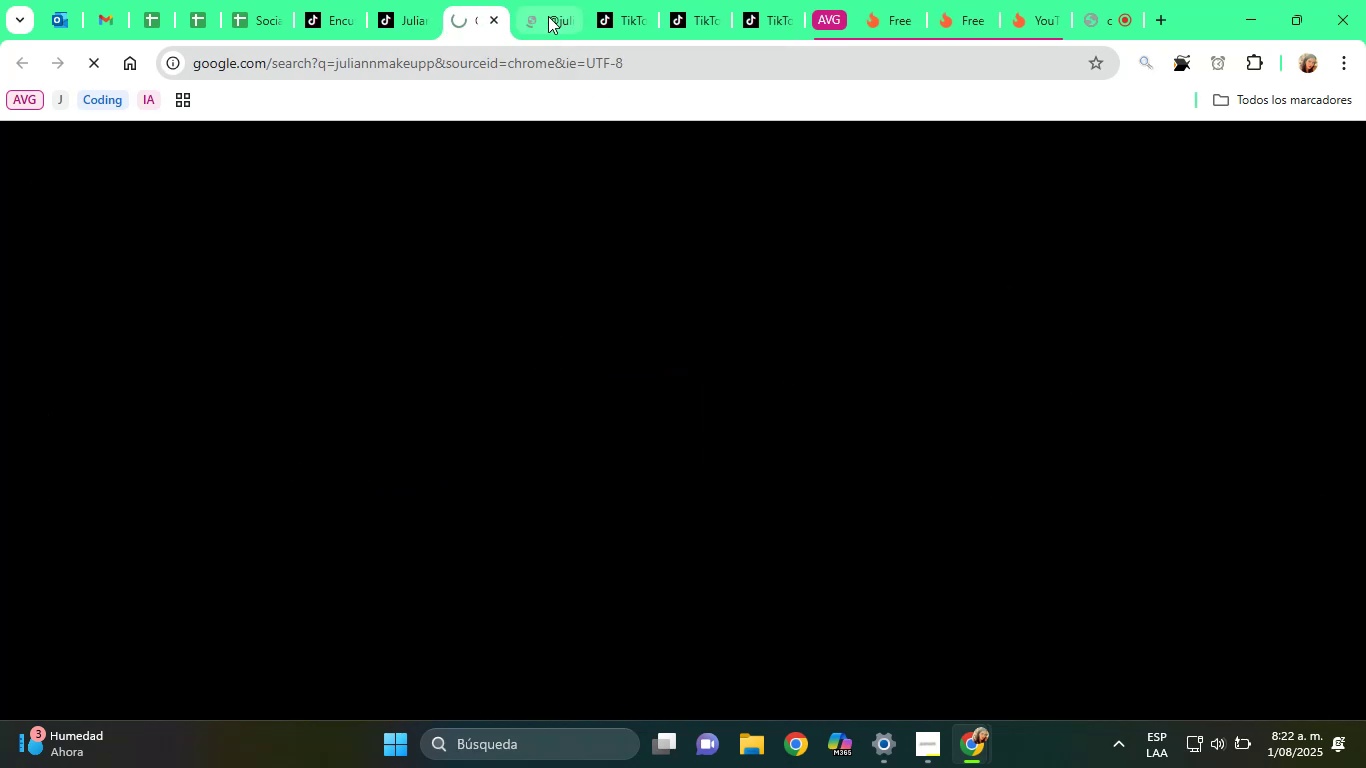 
left_click([543, 0])
 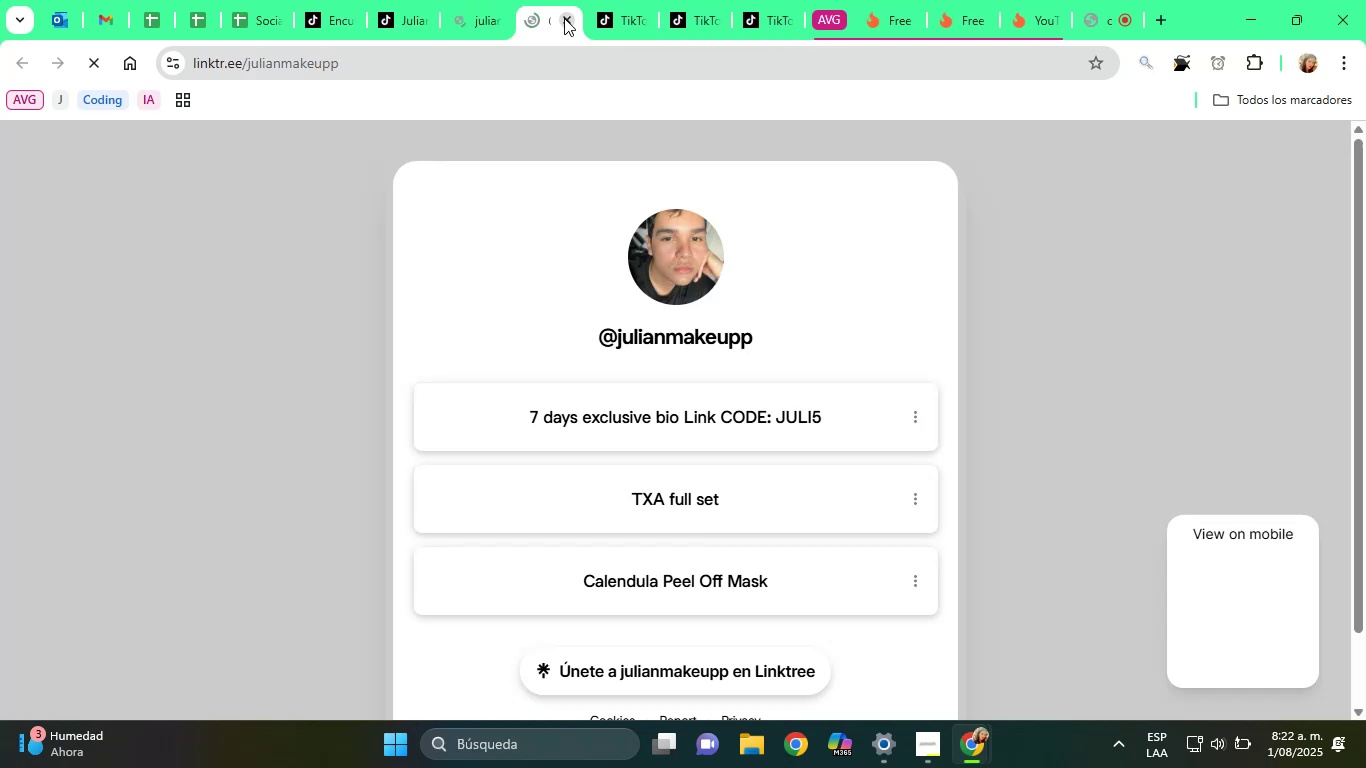 
left_click([567, 20])
 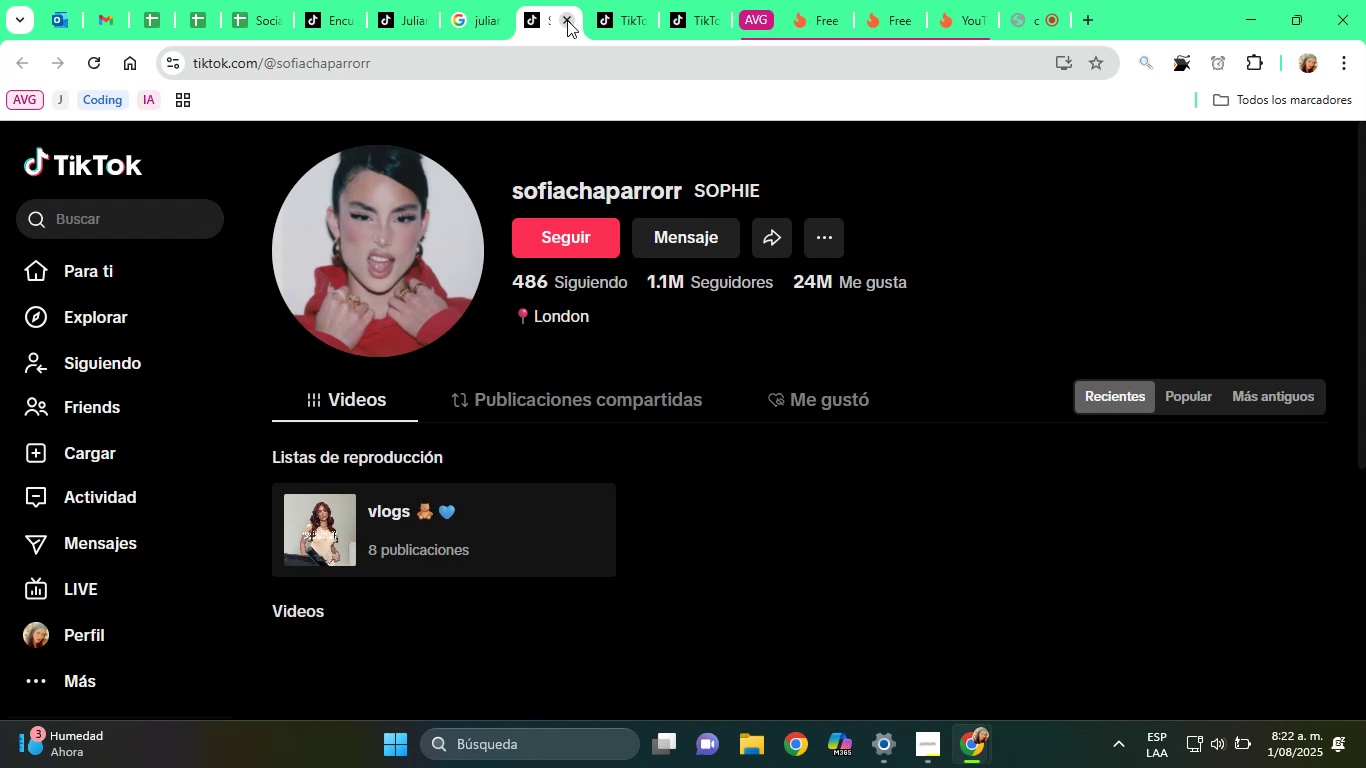 
wait(23.1)
 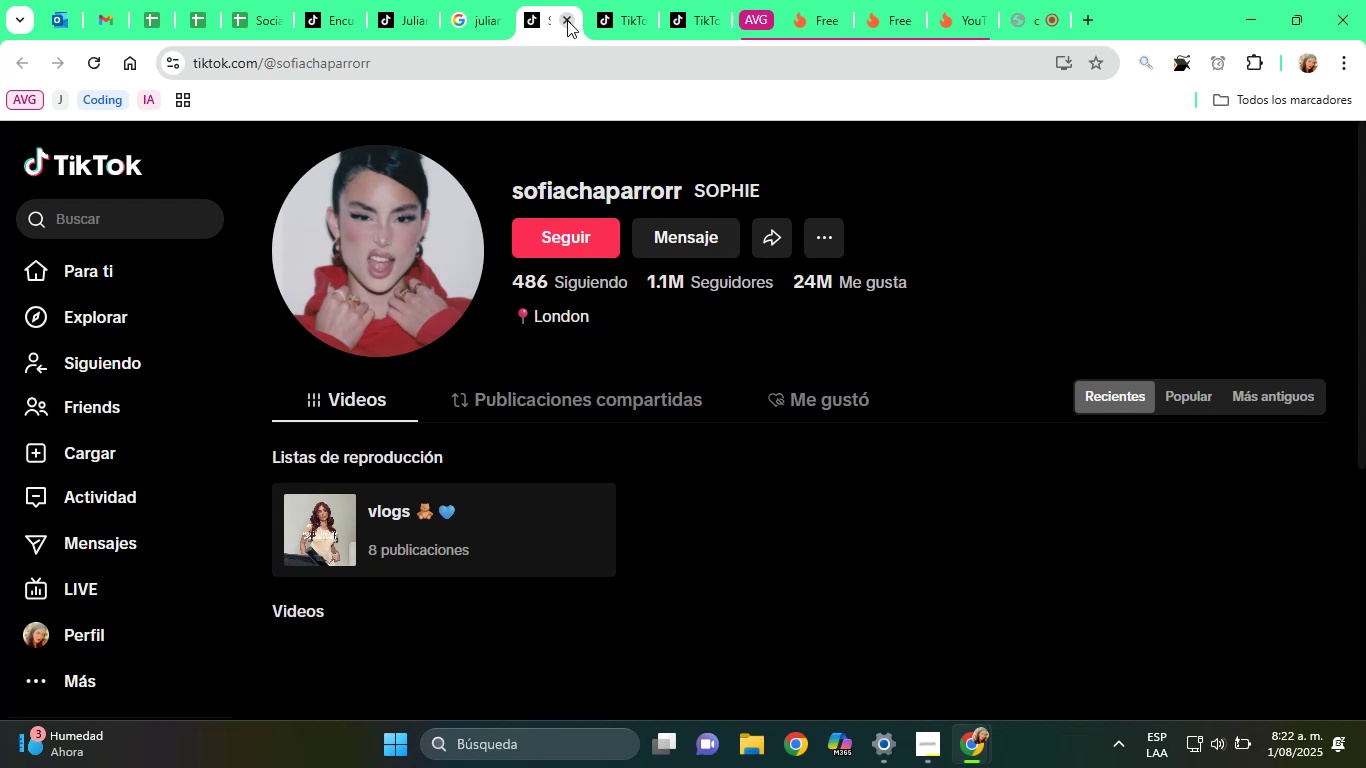 
left_click([479, 6])
 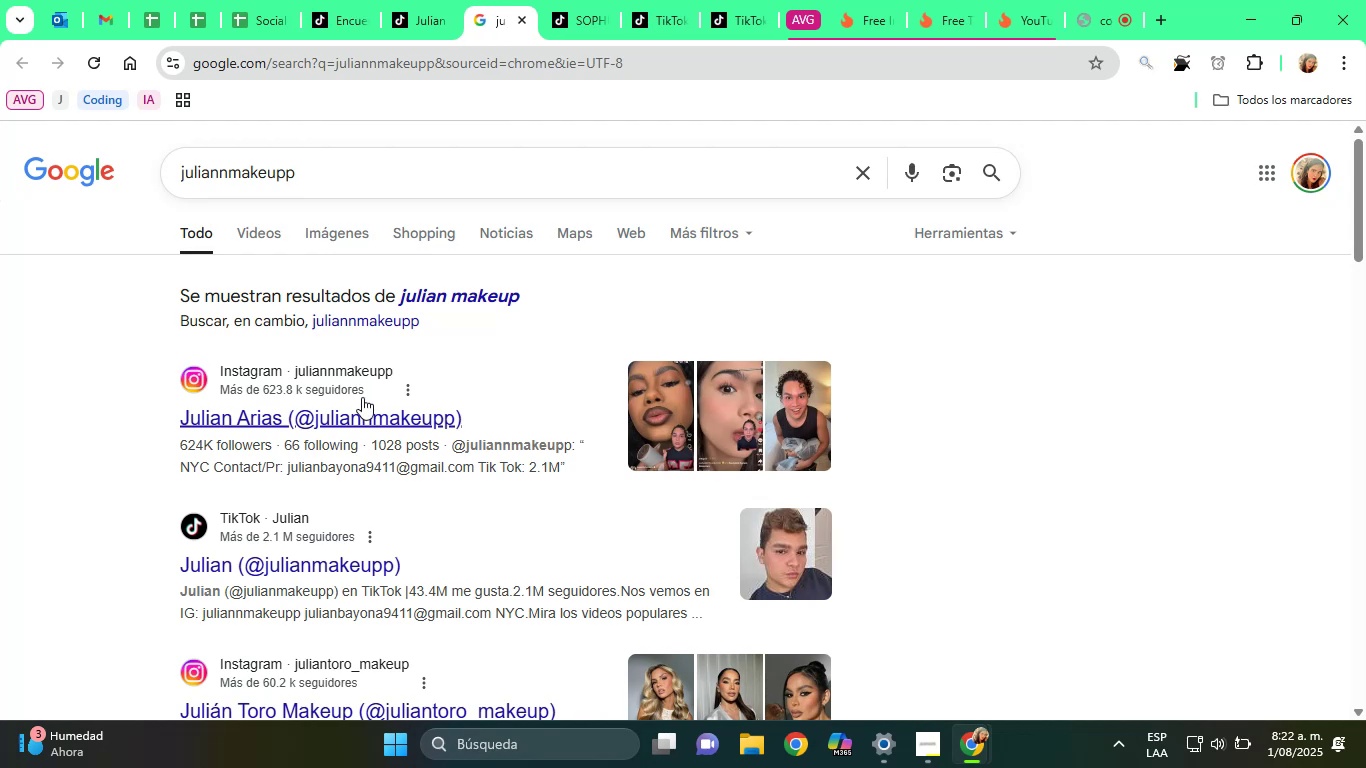 
left_click([361, 406])
 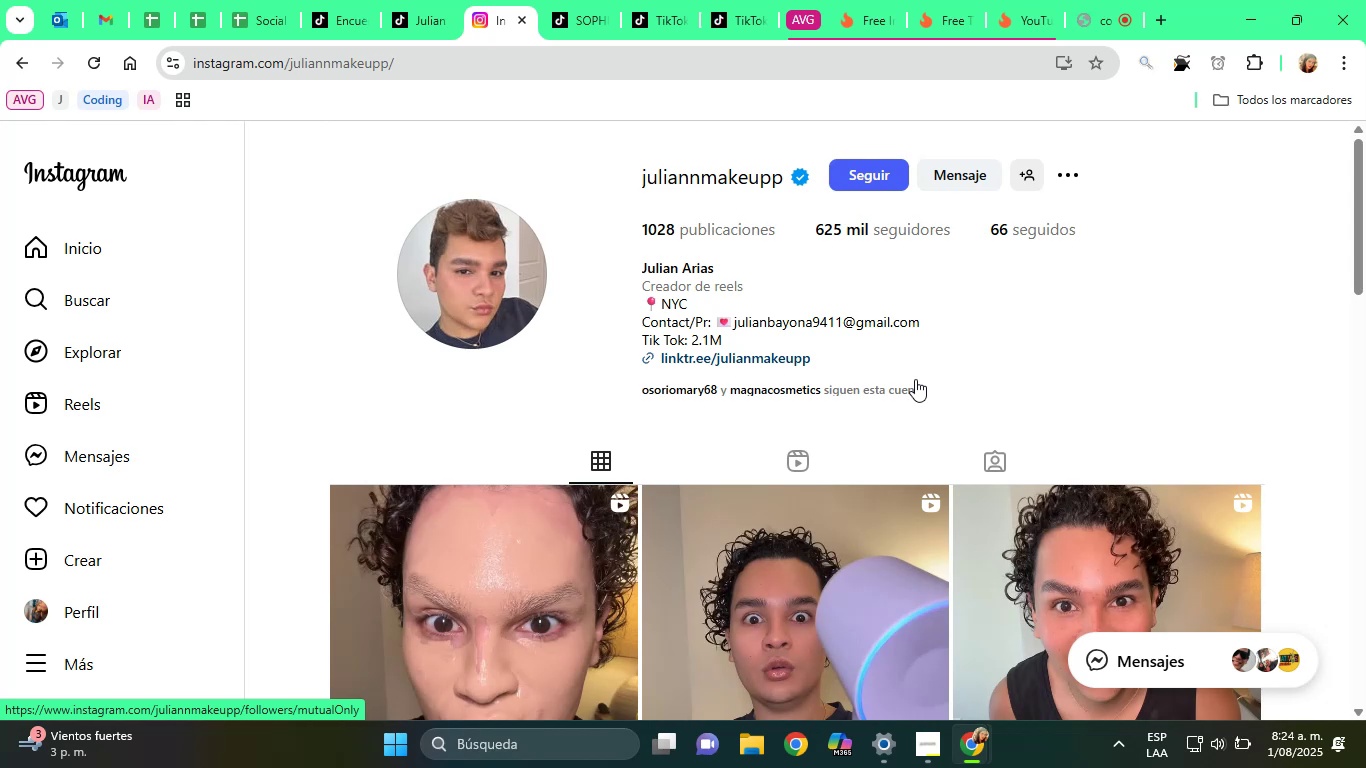 
wait(77.24)
 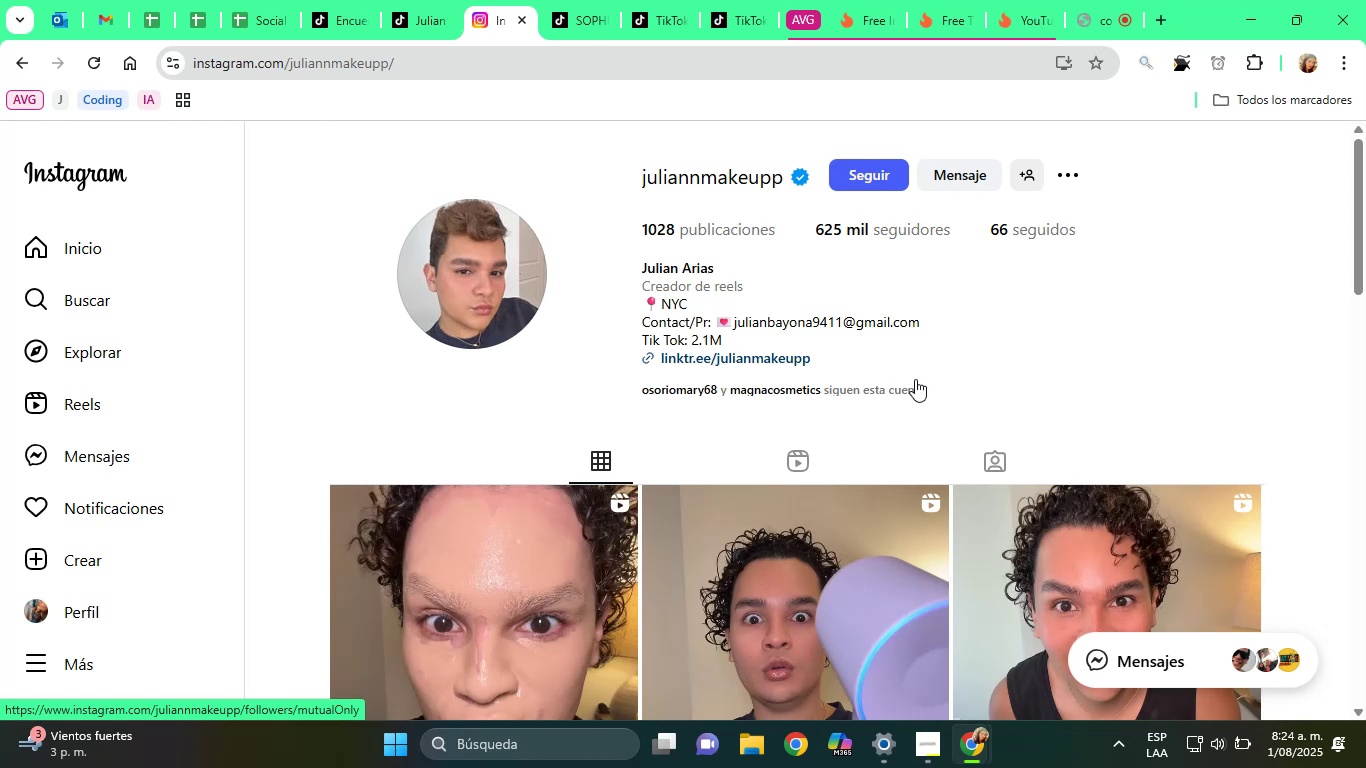 
double_click([688, 259])
 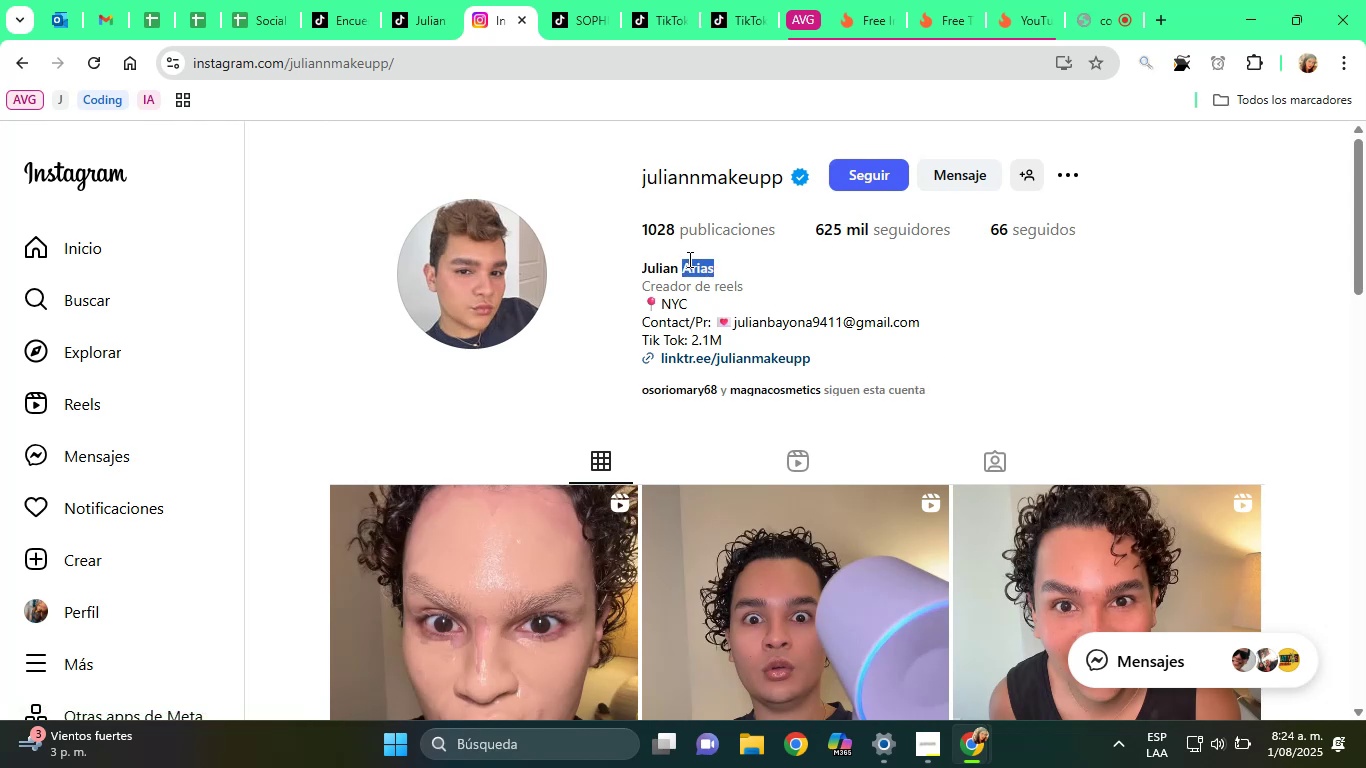 
triple_click([688, 259])
 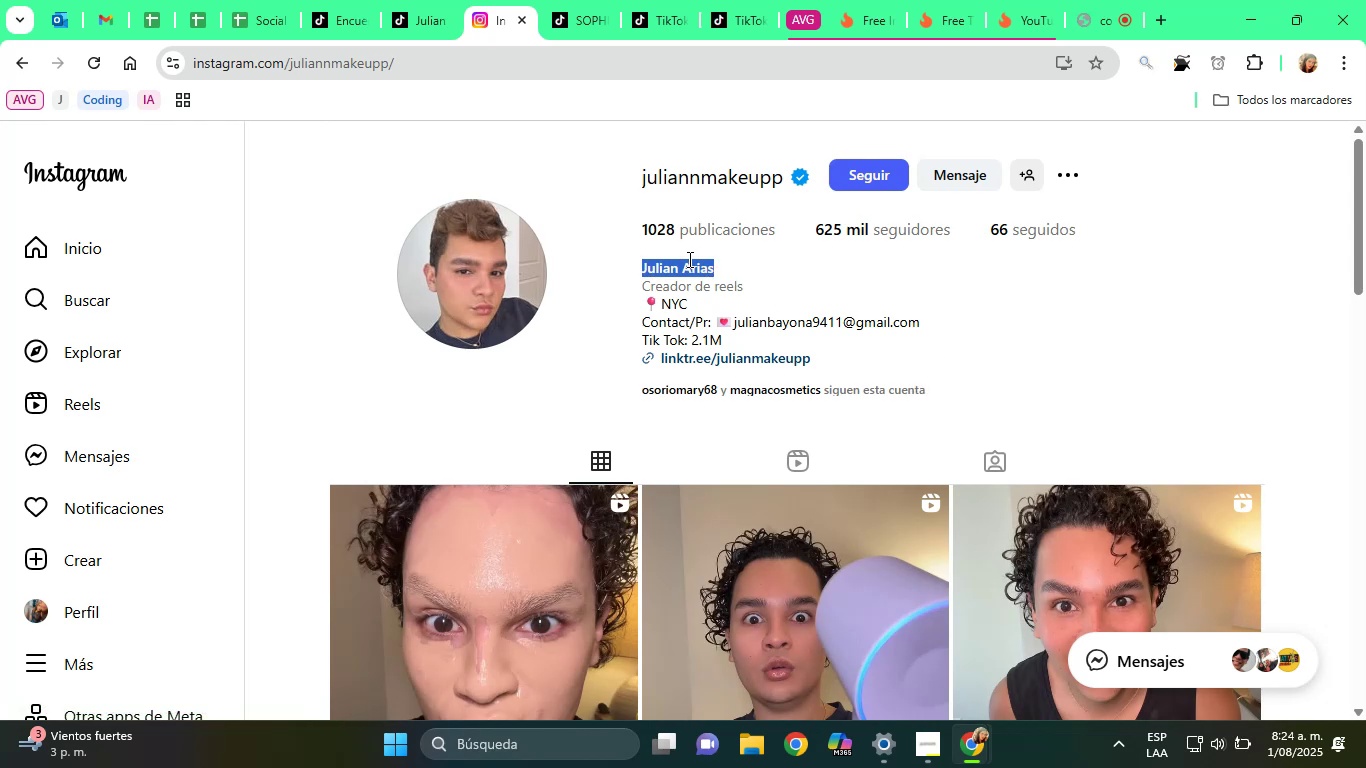 
right_click([688, 259])
 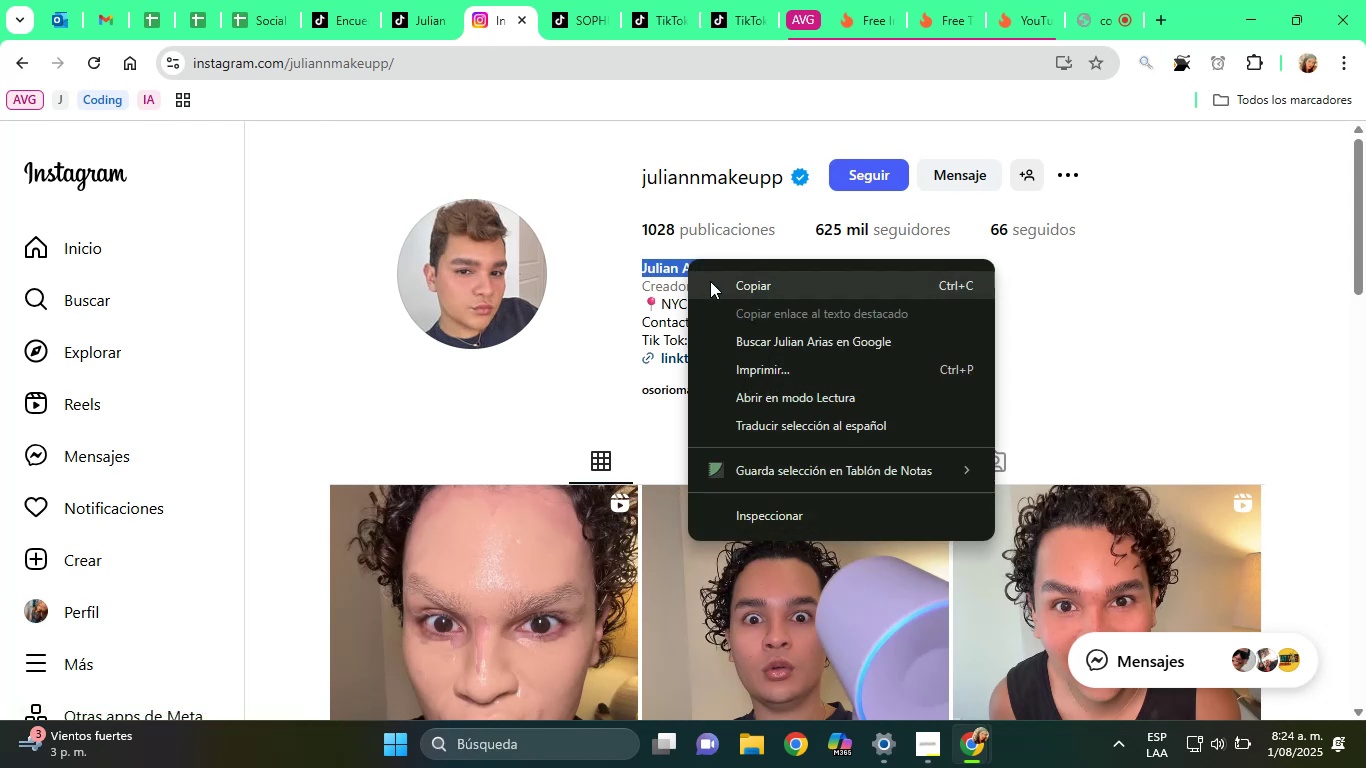 
left_click([712, 281])
 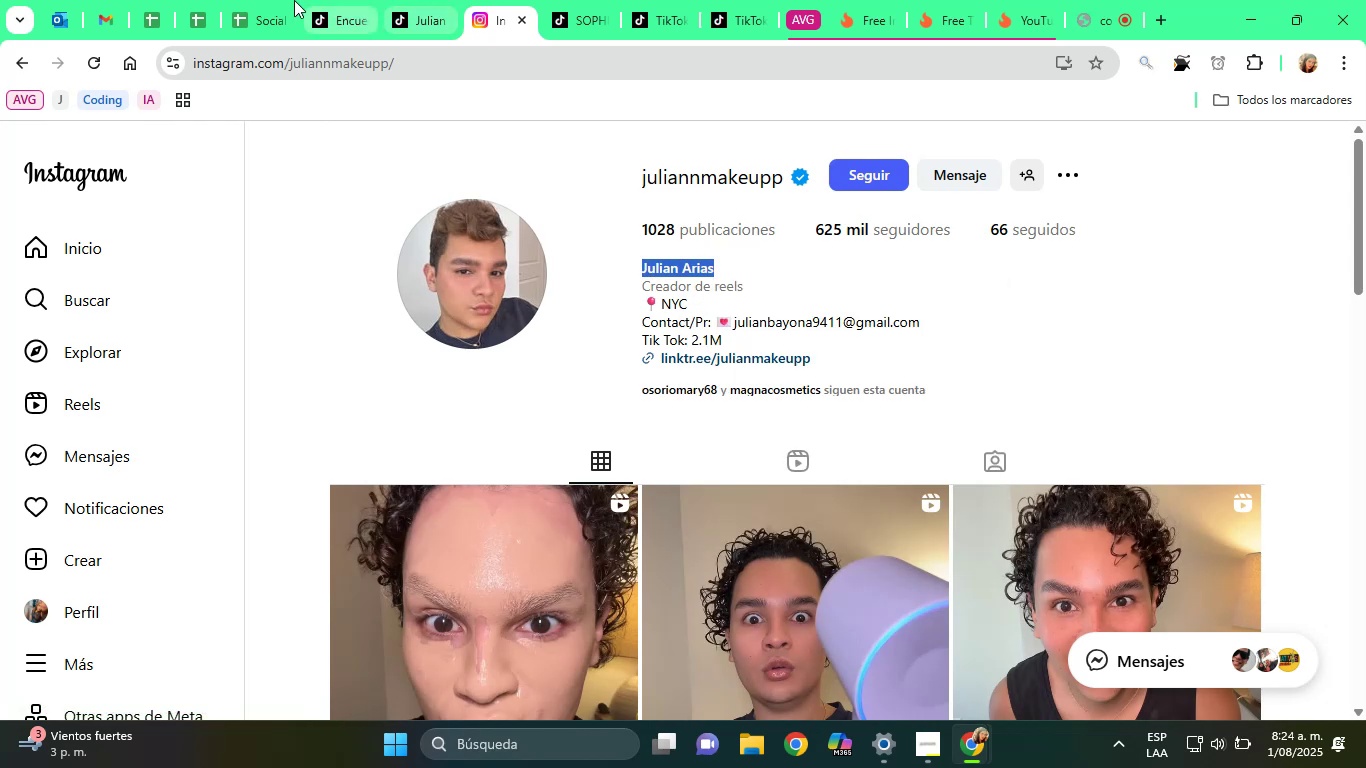 
left_click([270, 0])
 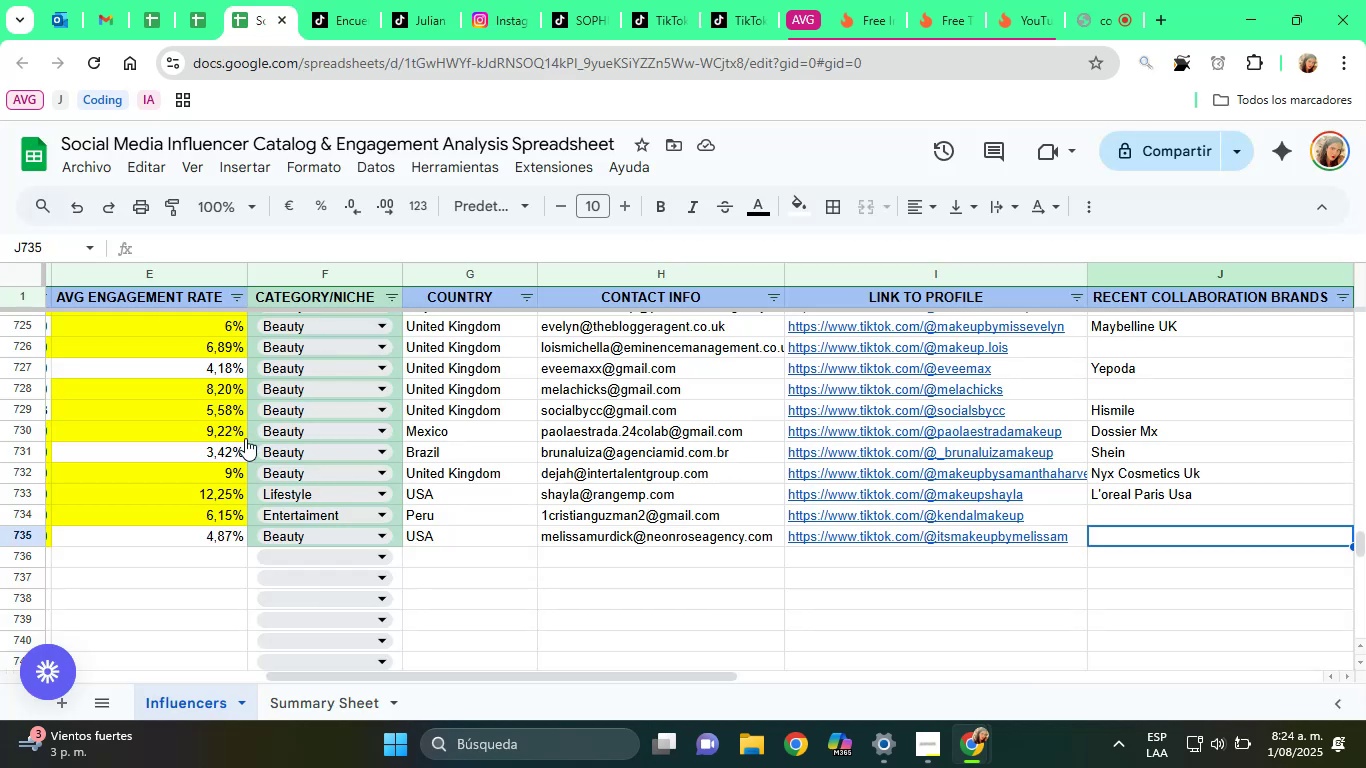 
scroll: coordinate [217, 468], scroll_direction: down, amount: 1.0
 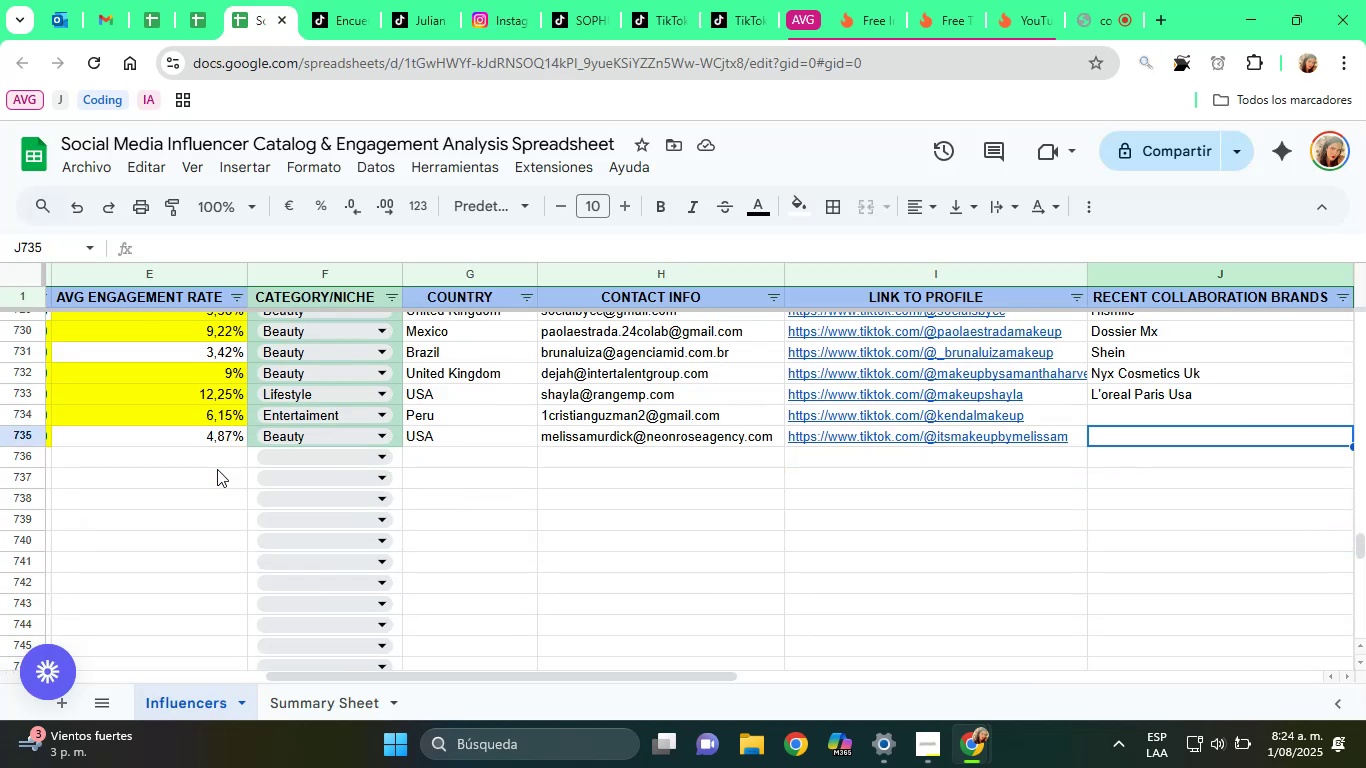 
key(ArrowDown)
 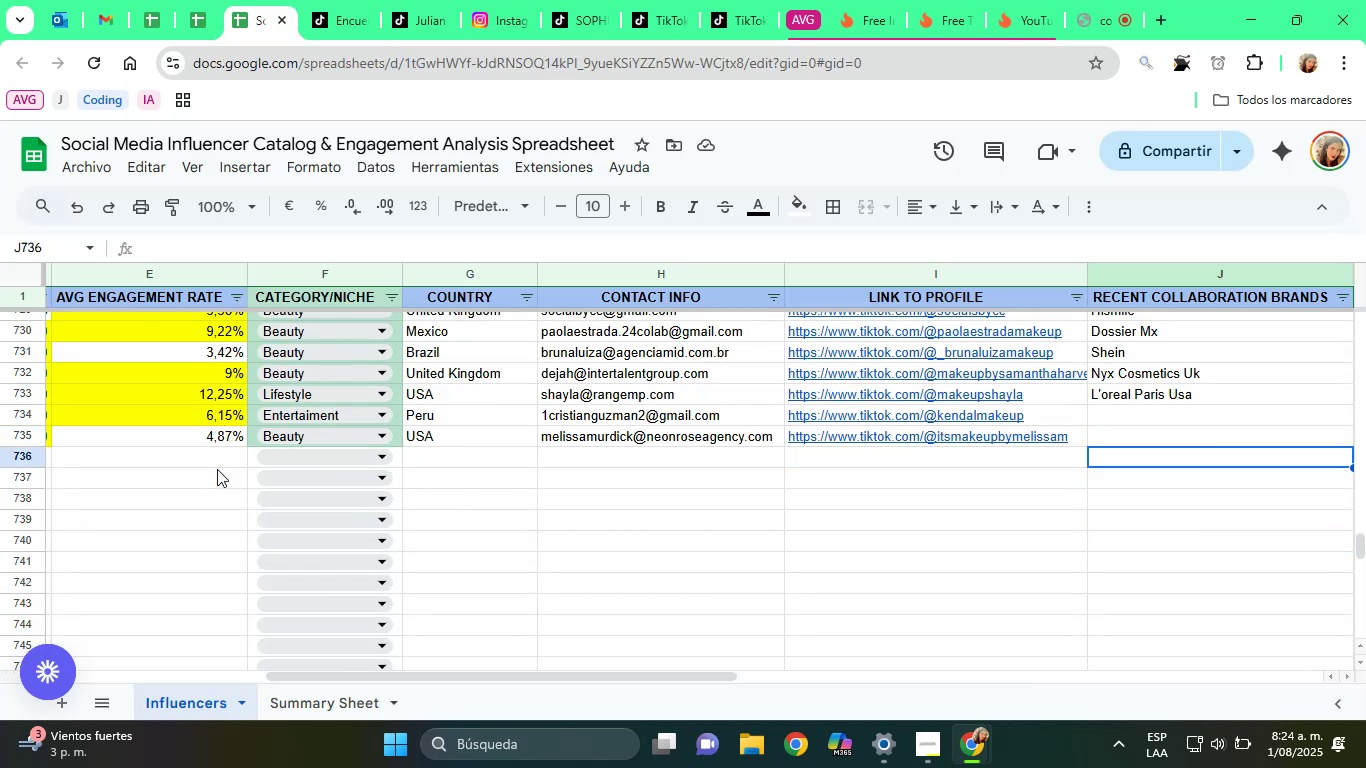 
hold_key(key=ArrowLeft, duration=1.29)
 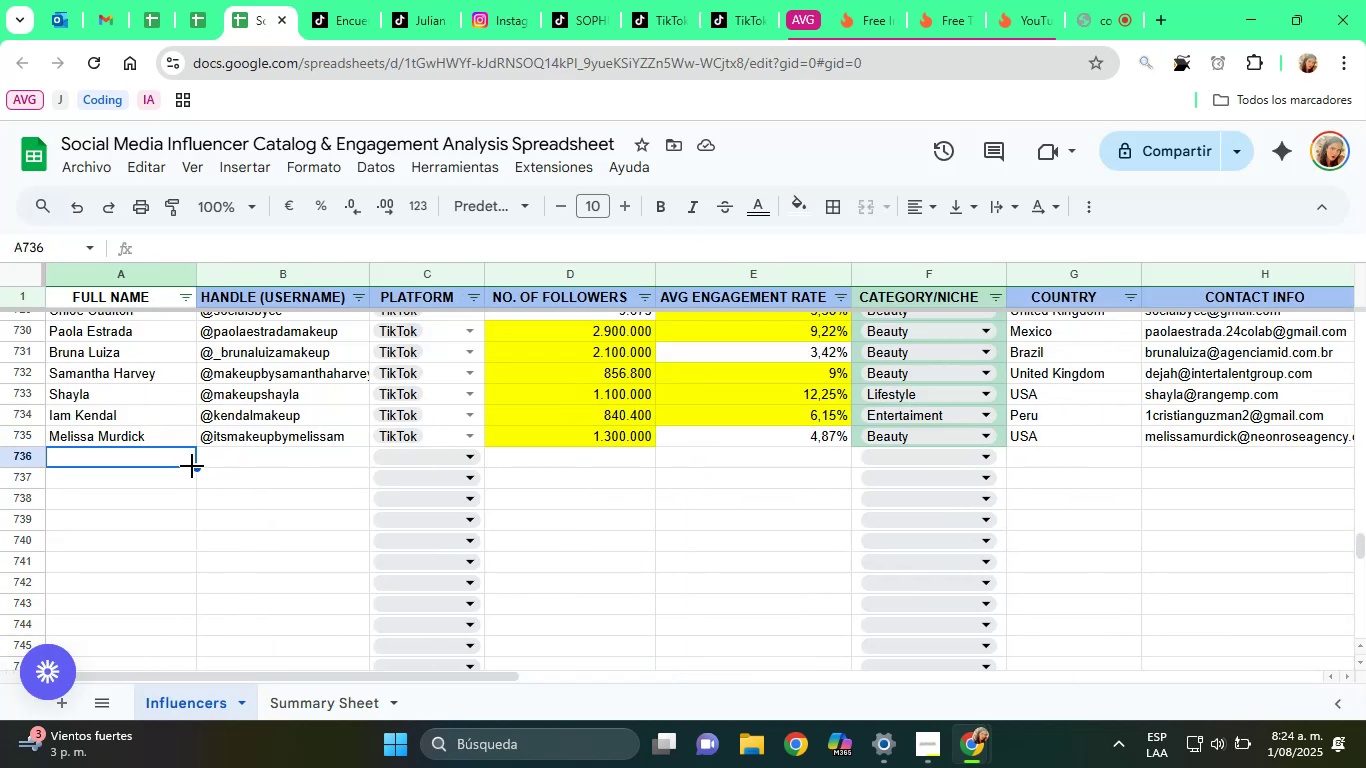 
right_click([157, 462])
 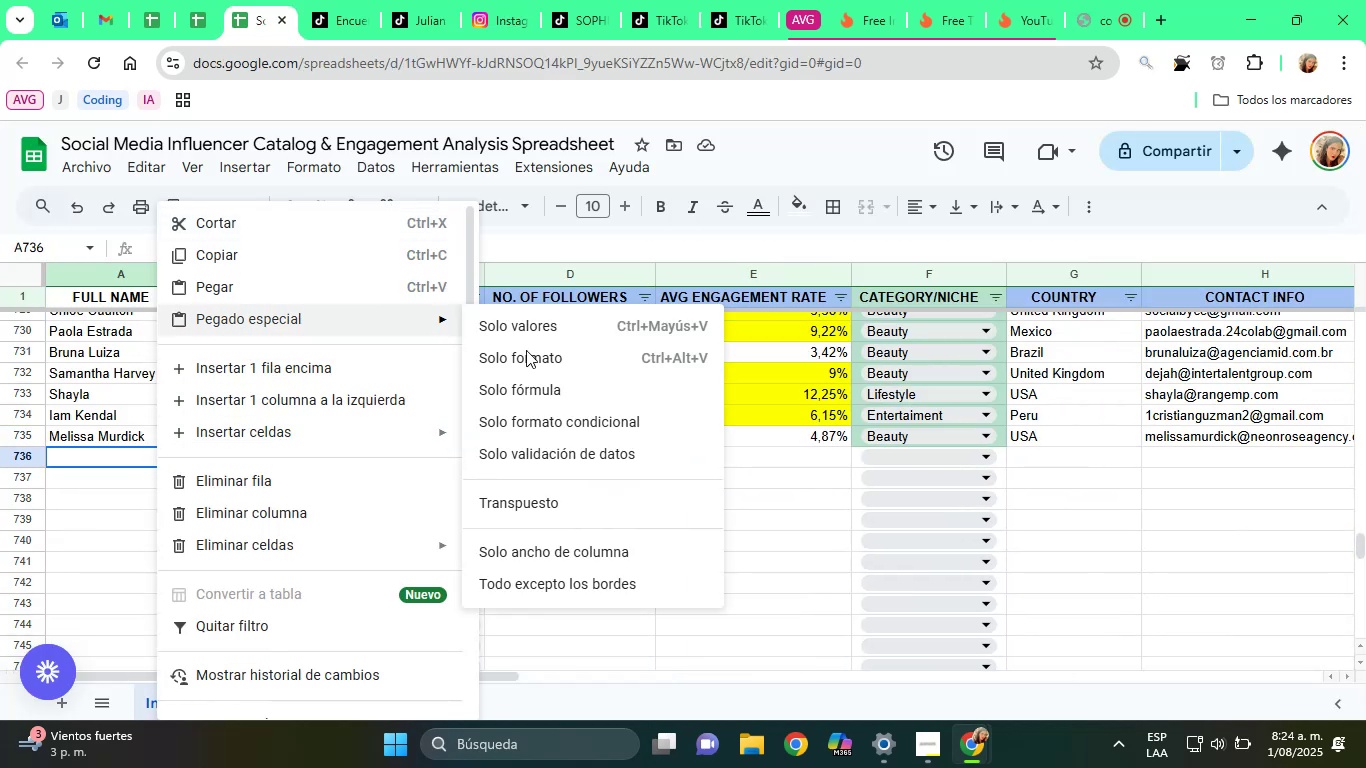 
left_click([665, 331])
 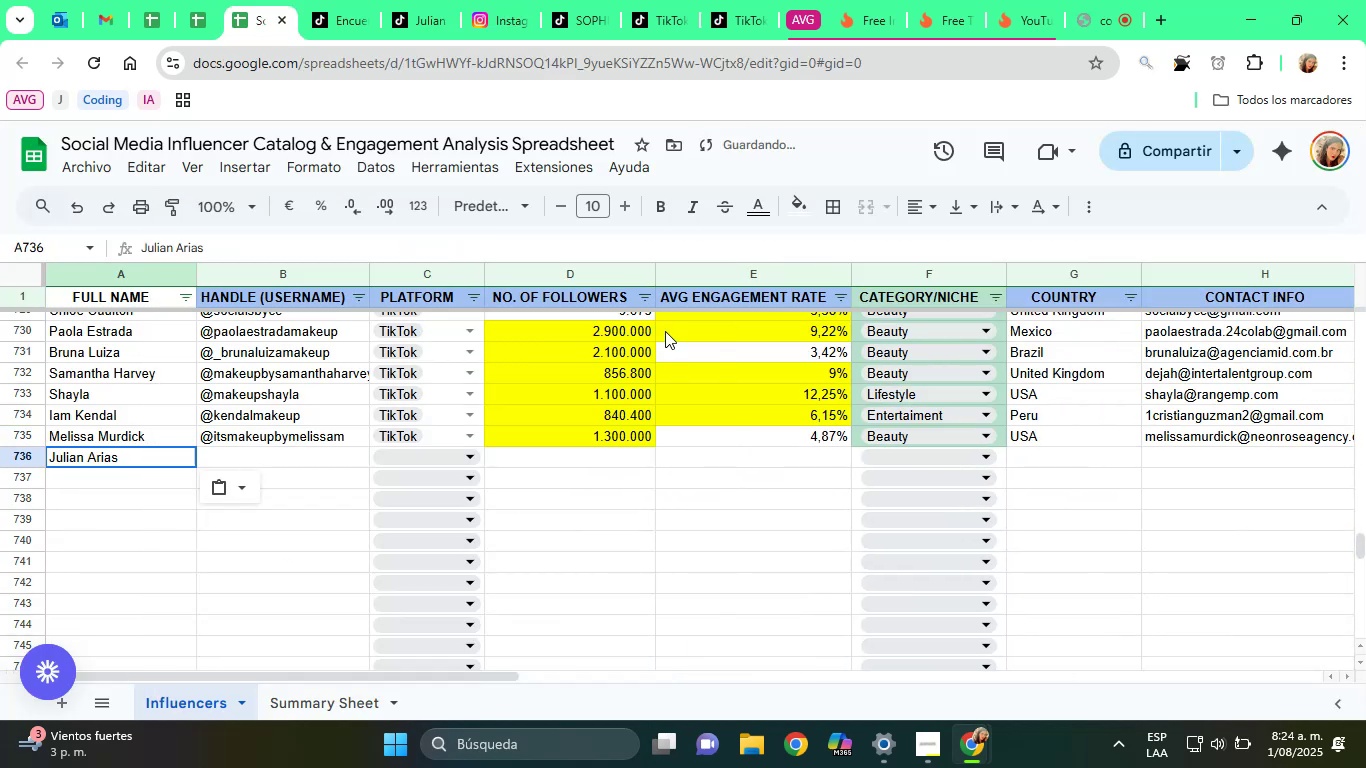 
key(ArrowRight)
 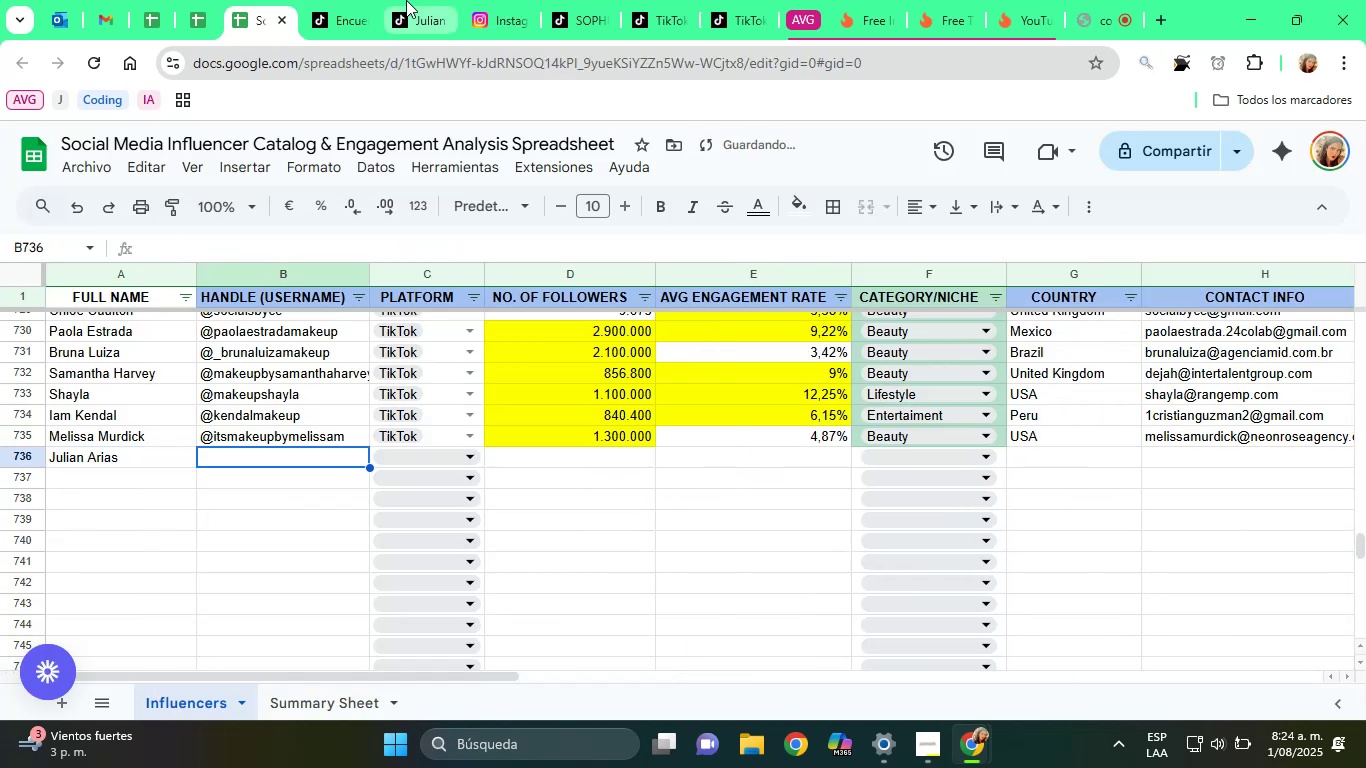 
left_click([410, 0])
 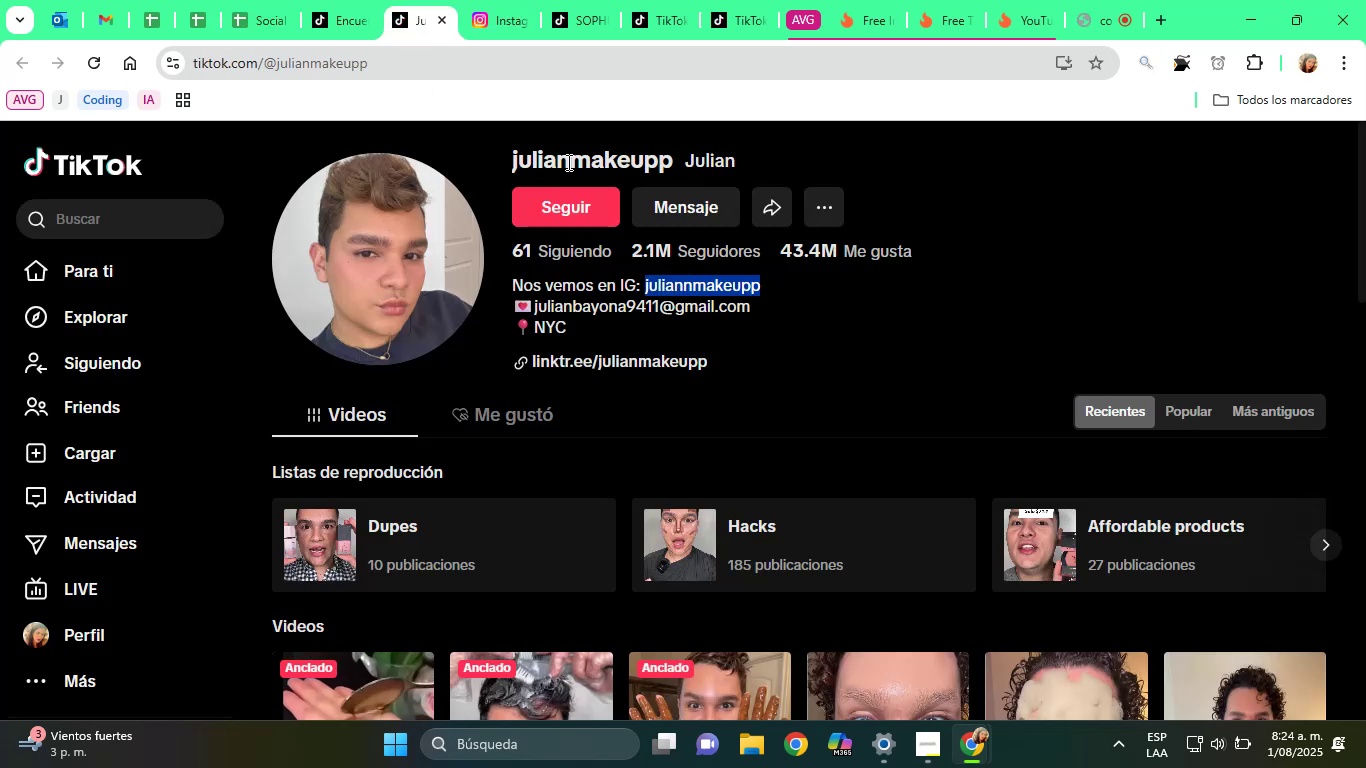 
double_click([567, 160])
 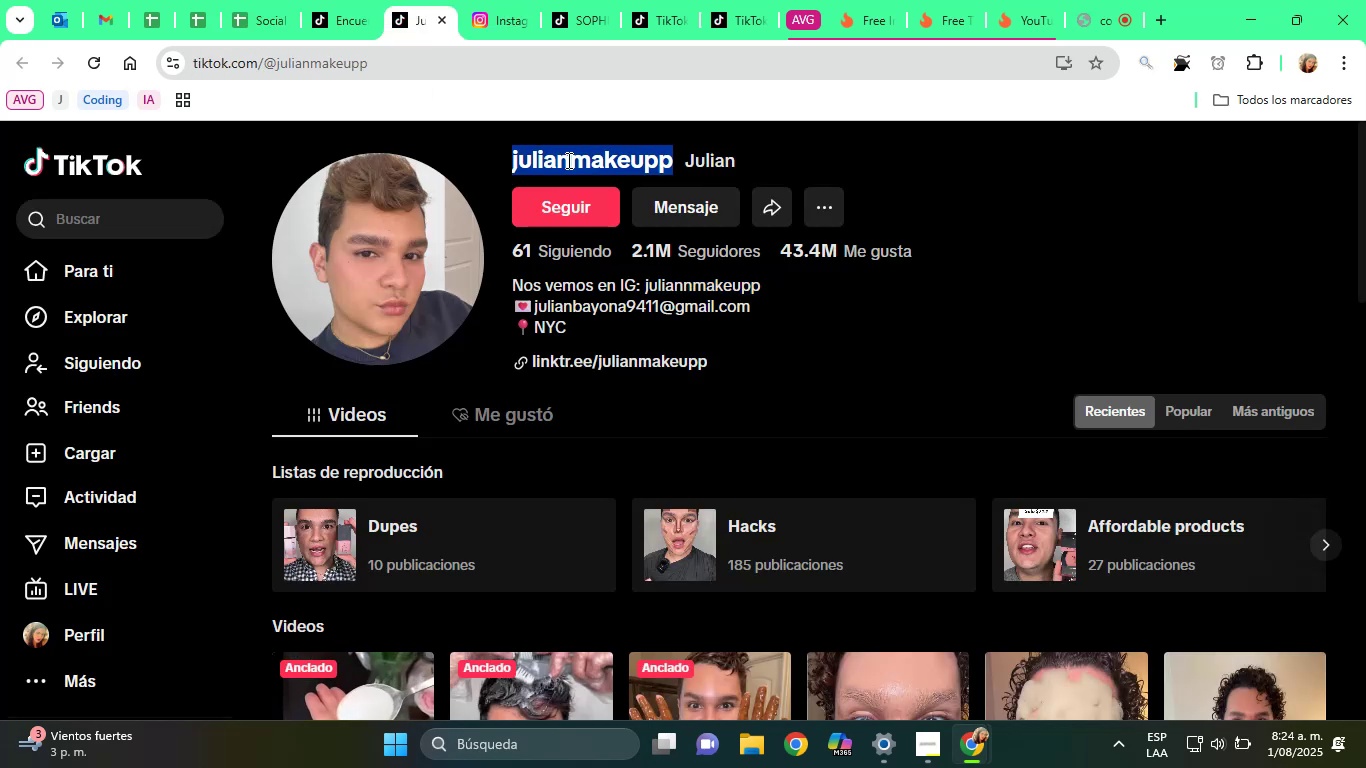 
right_click([567, 160])
 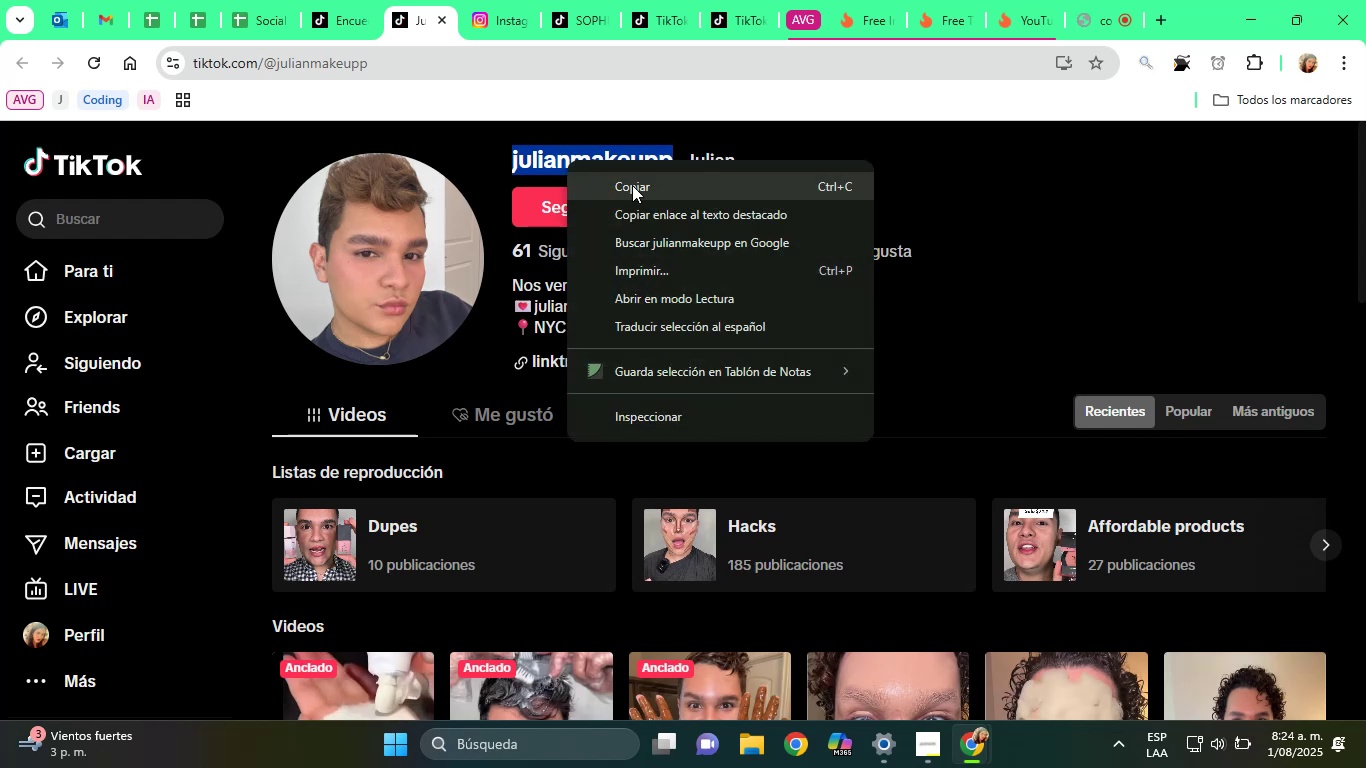 
left_click([633, 185])
 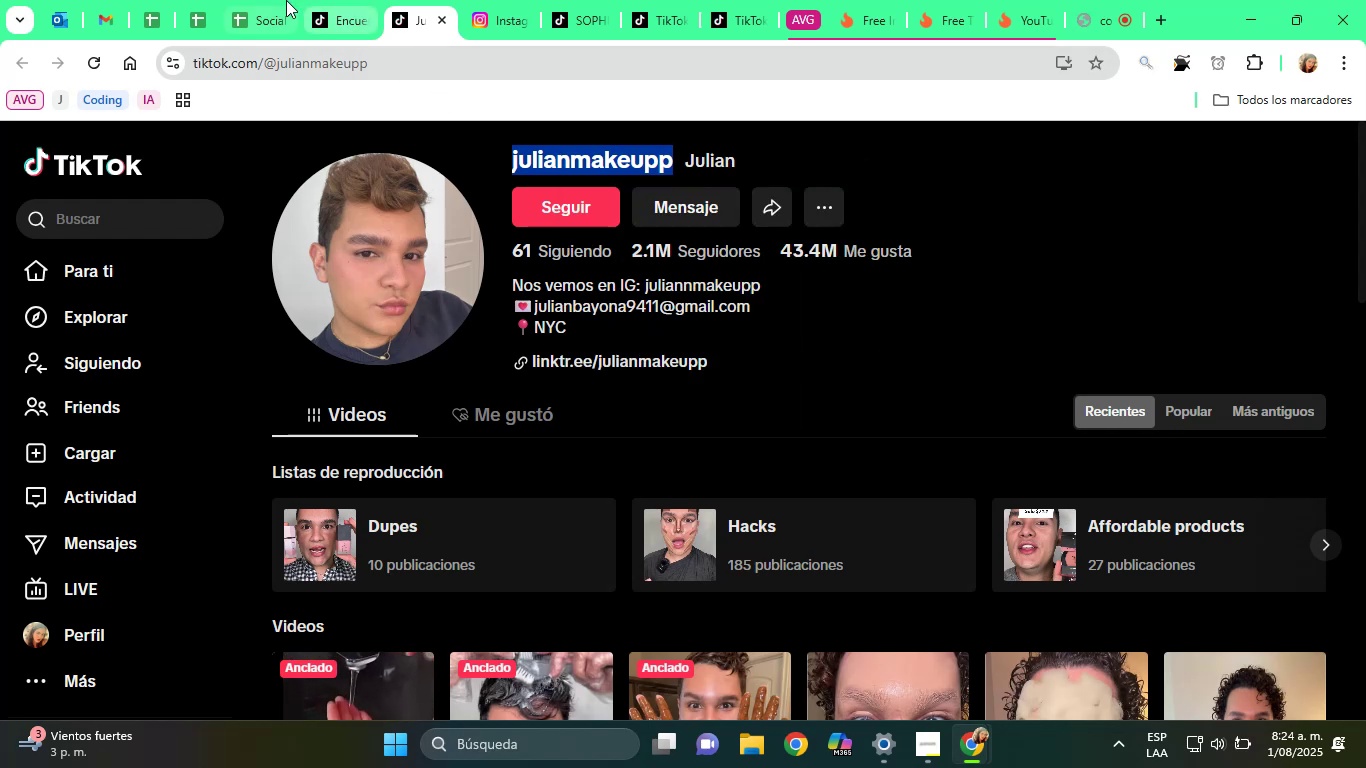 
left_click([281, 0])
 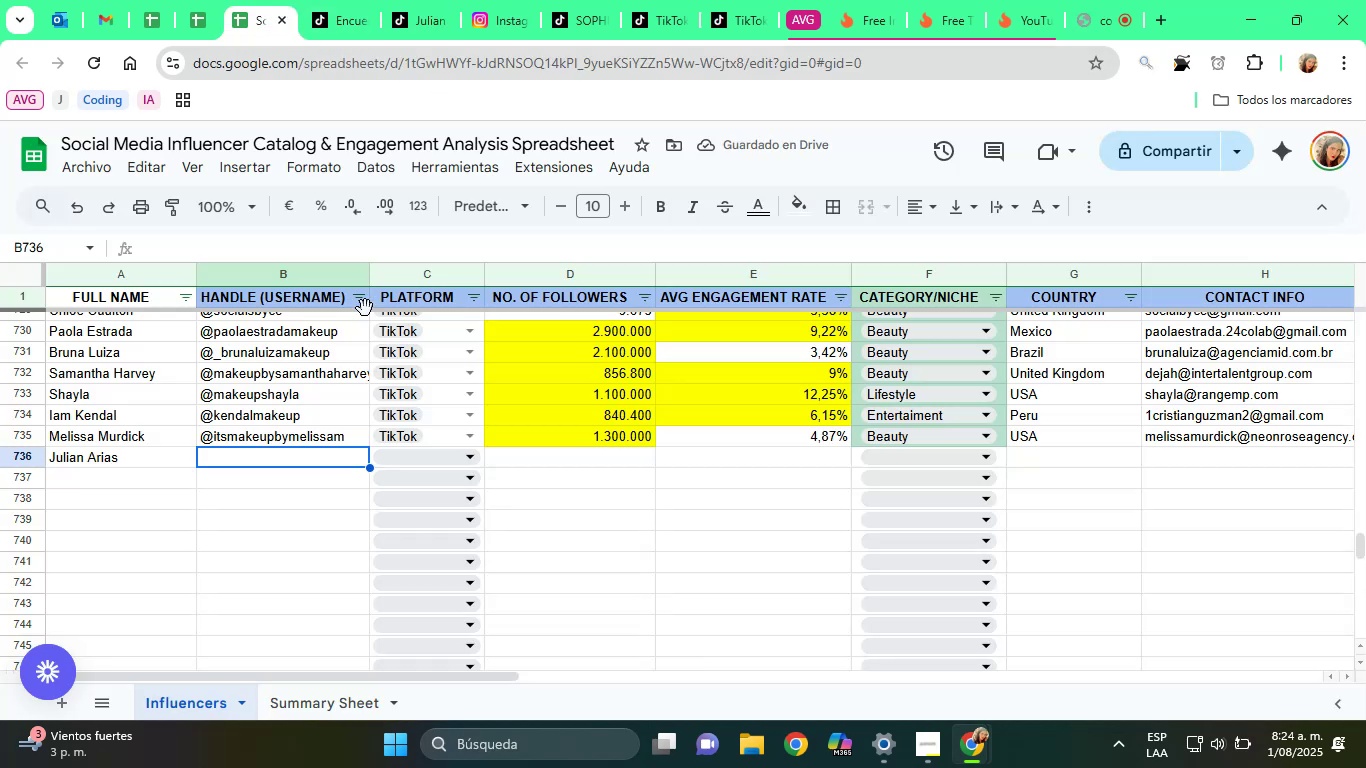 
key(Alt+Control+Q)
 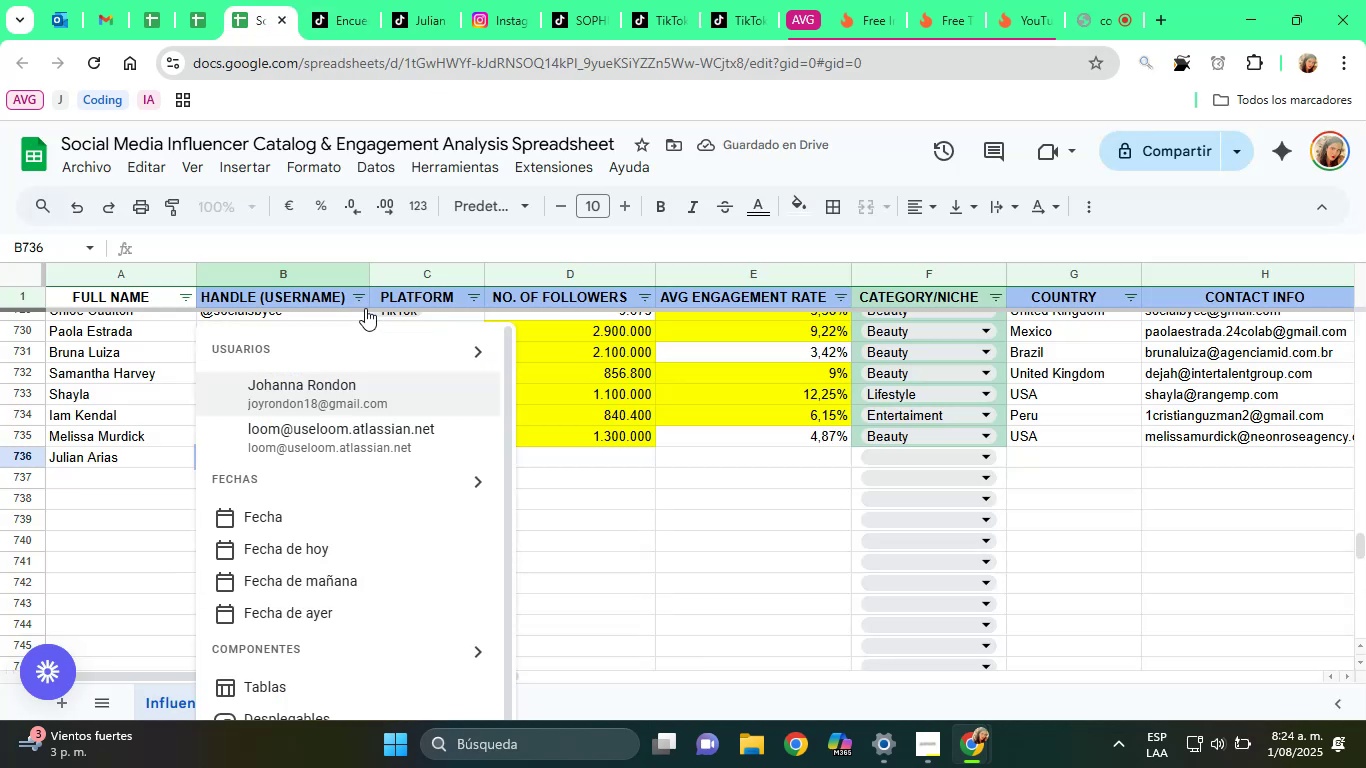 
key(Control+V)
 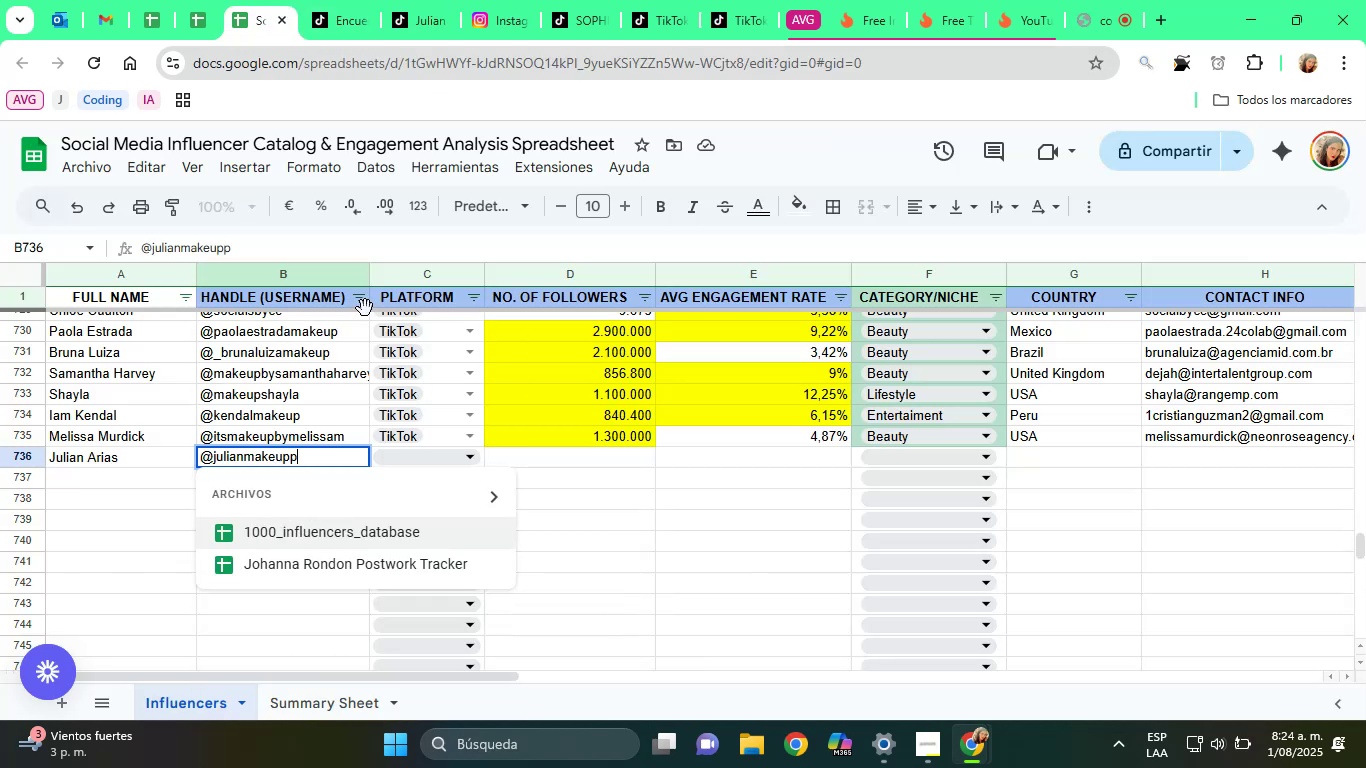 
key(ArrowRight)
 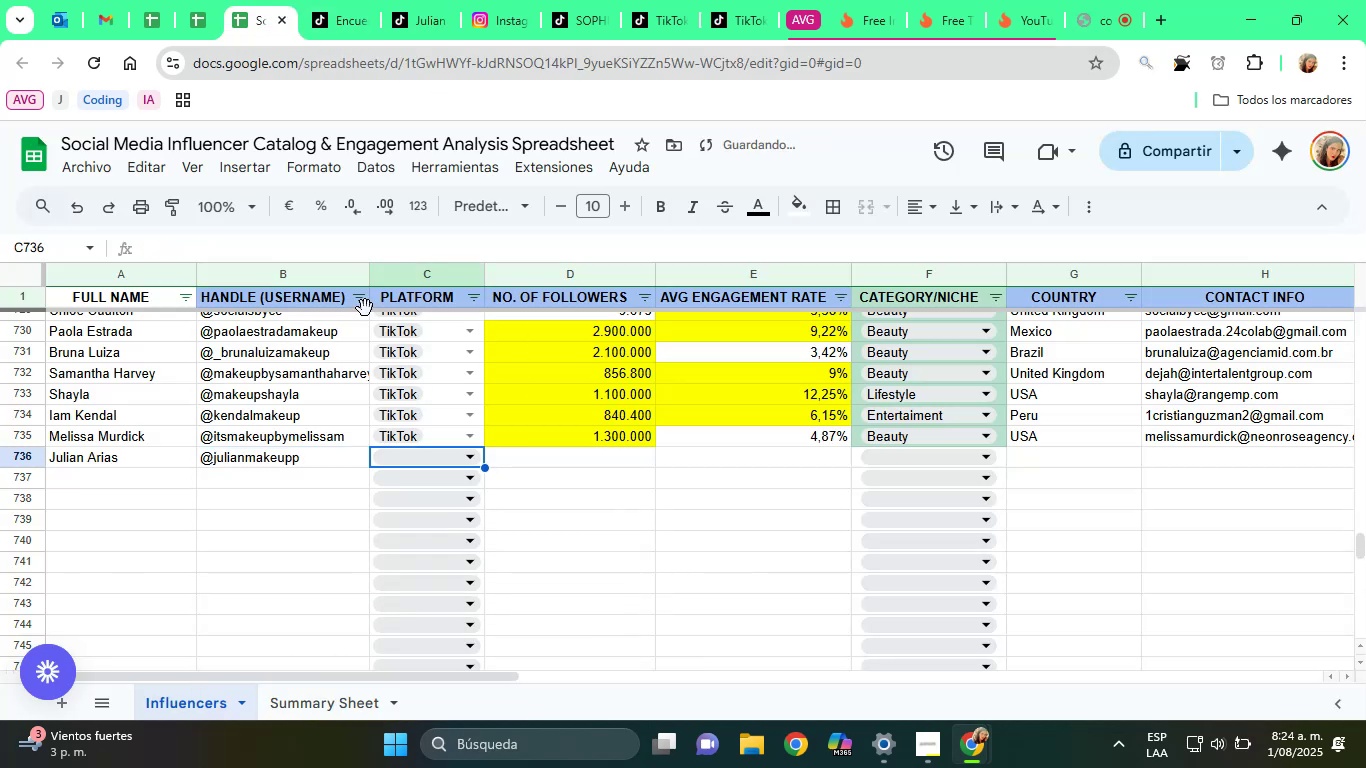 
key(T)
 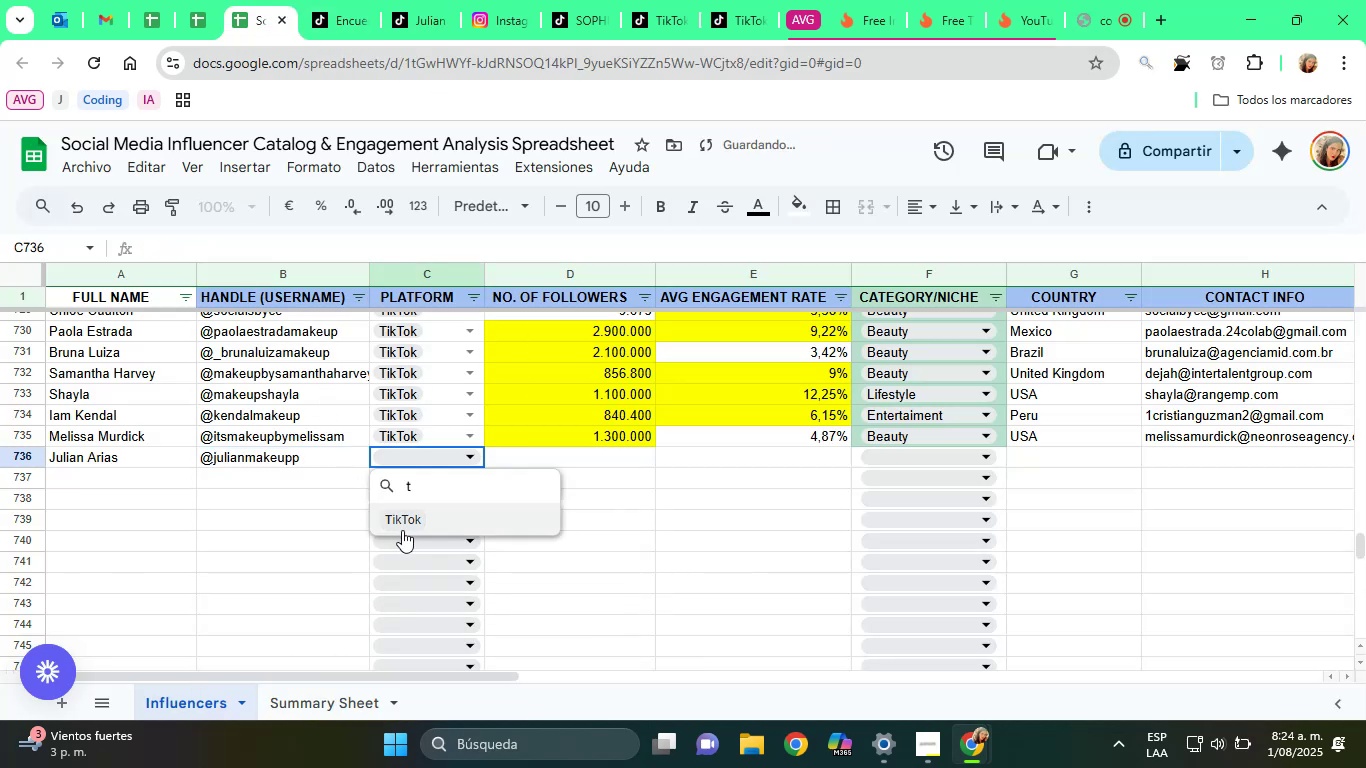 
left_click([403, 521])
 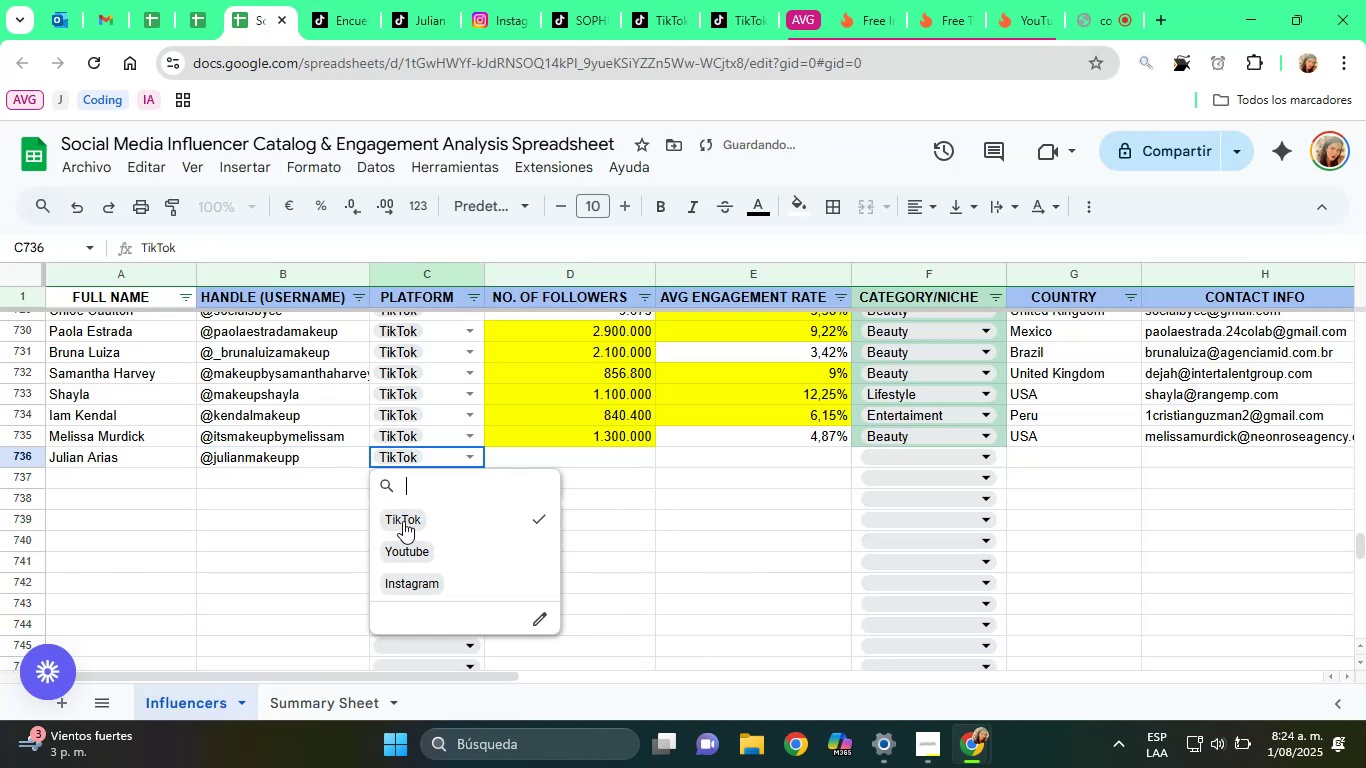 
key(ArrowRight)
 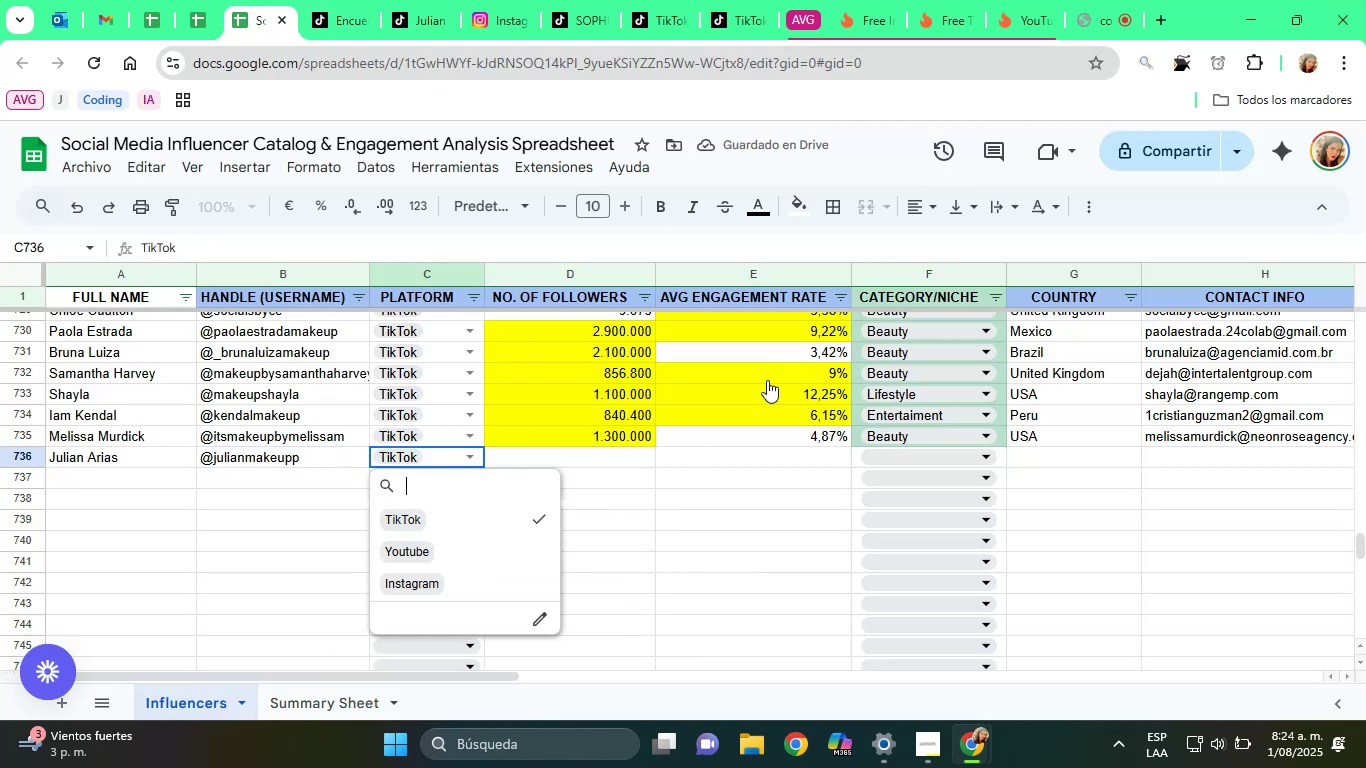 
left_click([646, 453])
 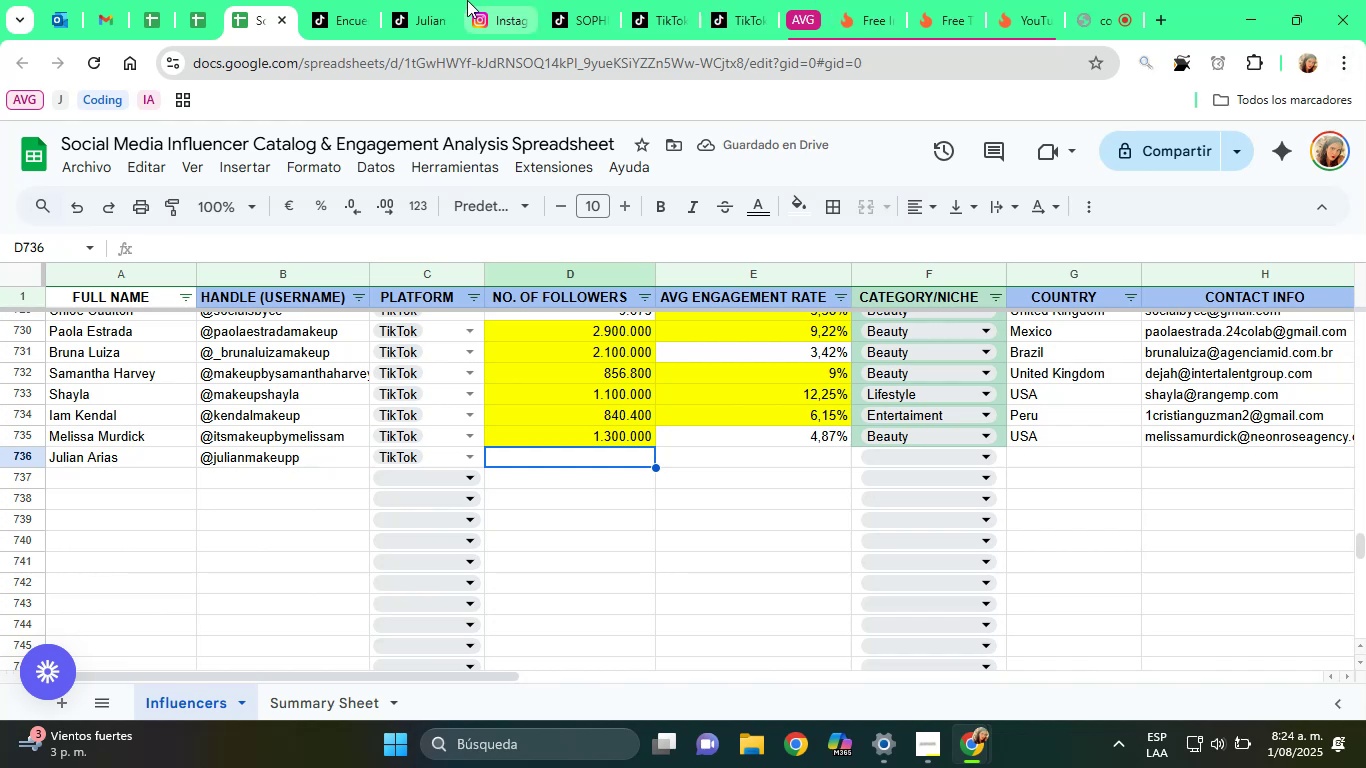 
left_click([431, 0])
 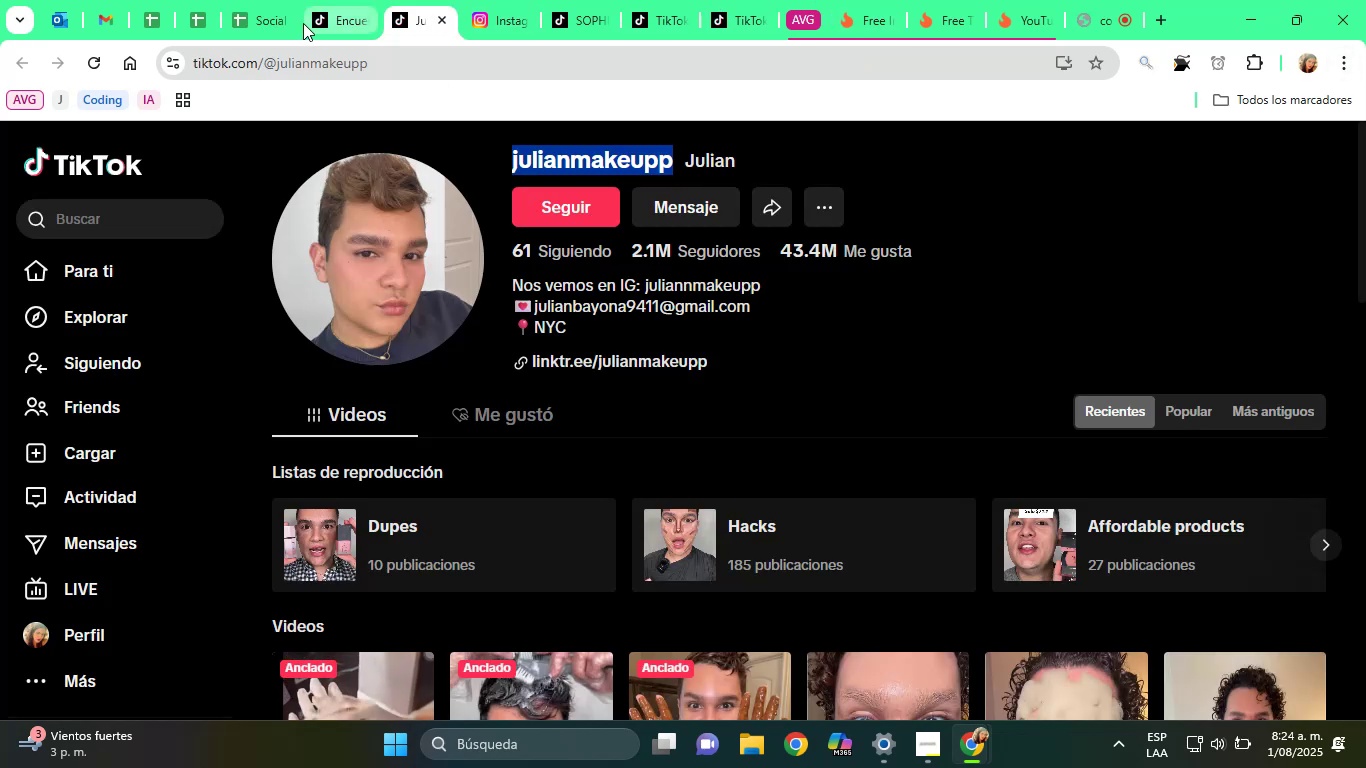 
left_click([267, 0])
 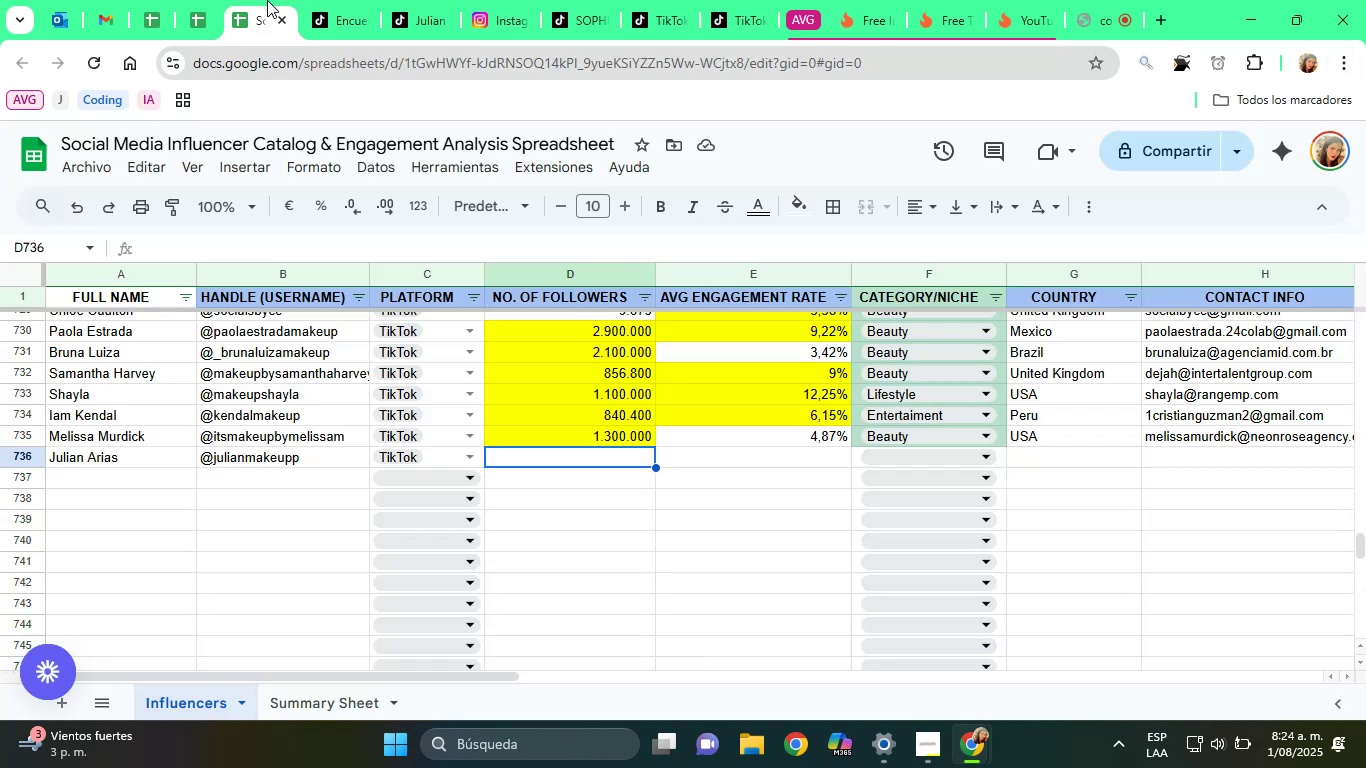 
type(2100000)
key(Tab)
 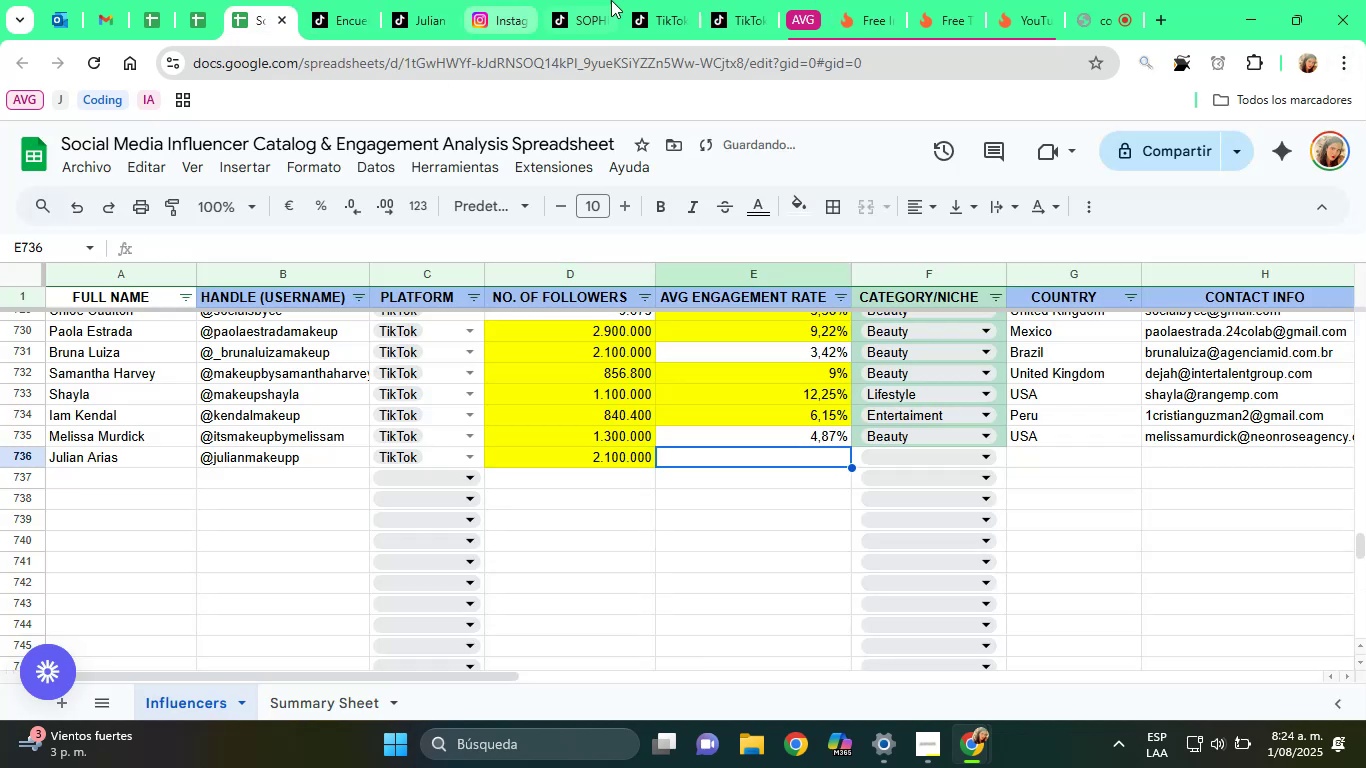 
left_click([973, 0])
 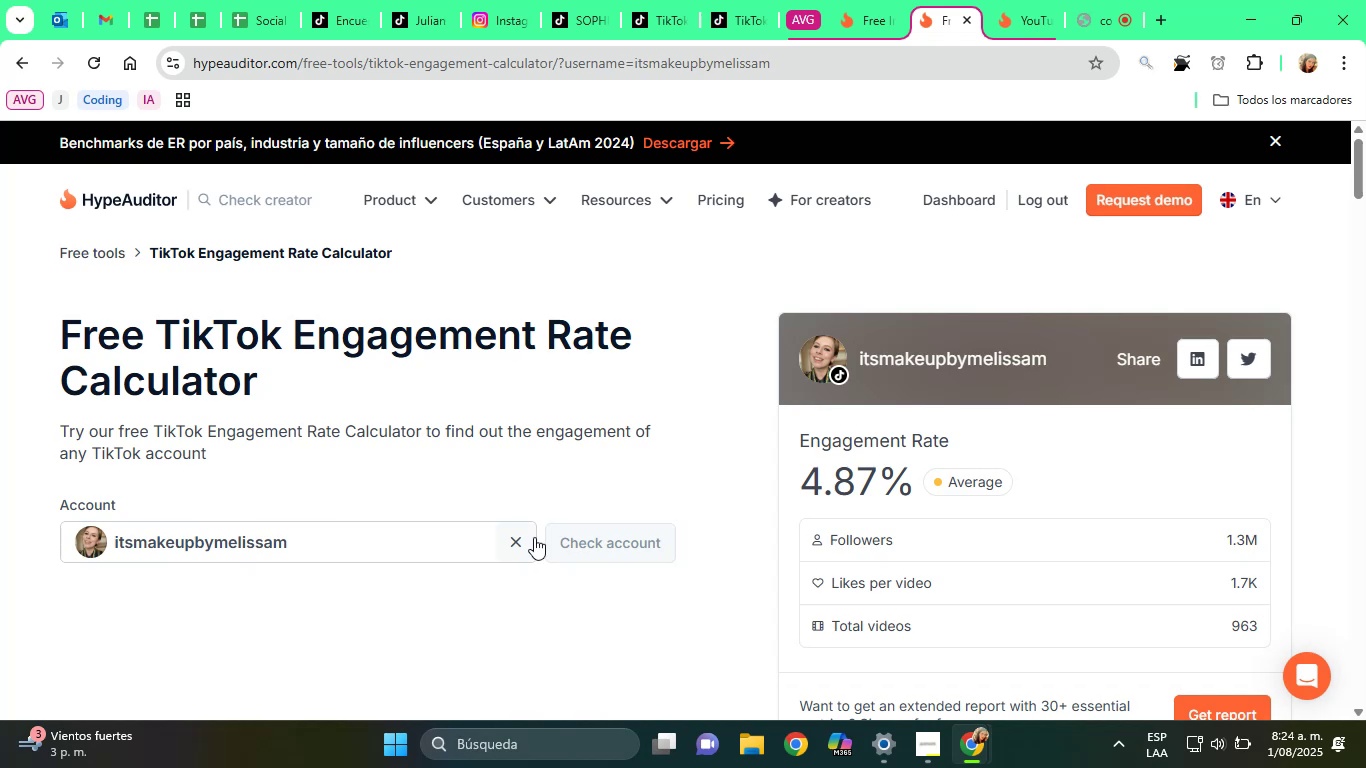 
left_click([519, 547])
 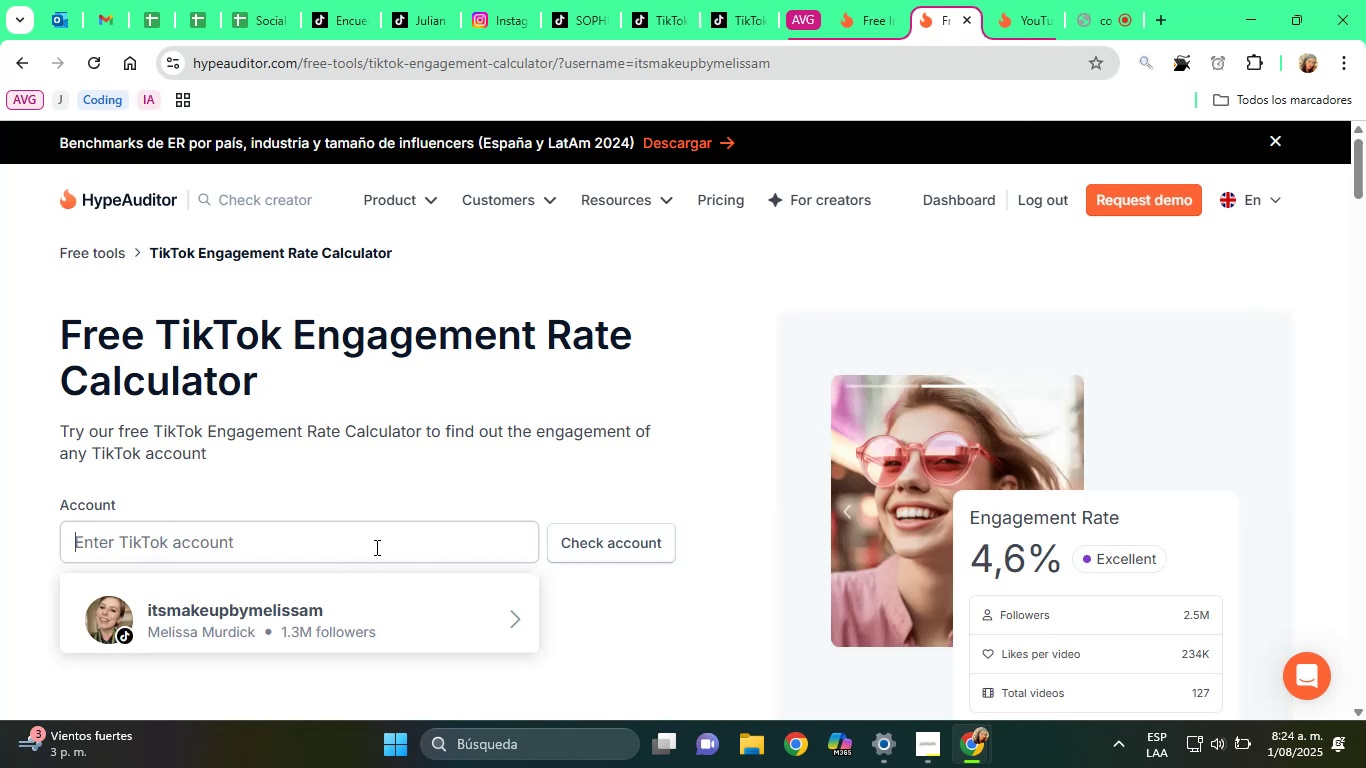 
right_click([375, 547])
 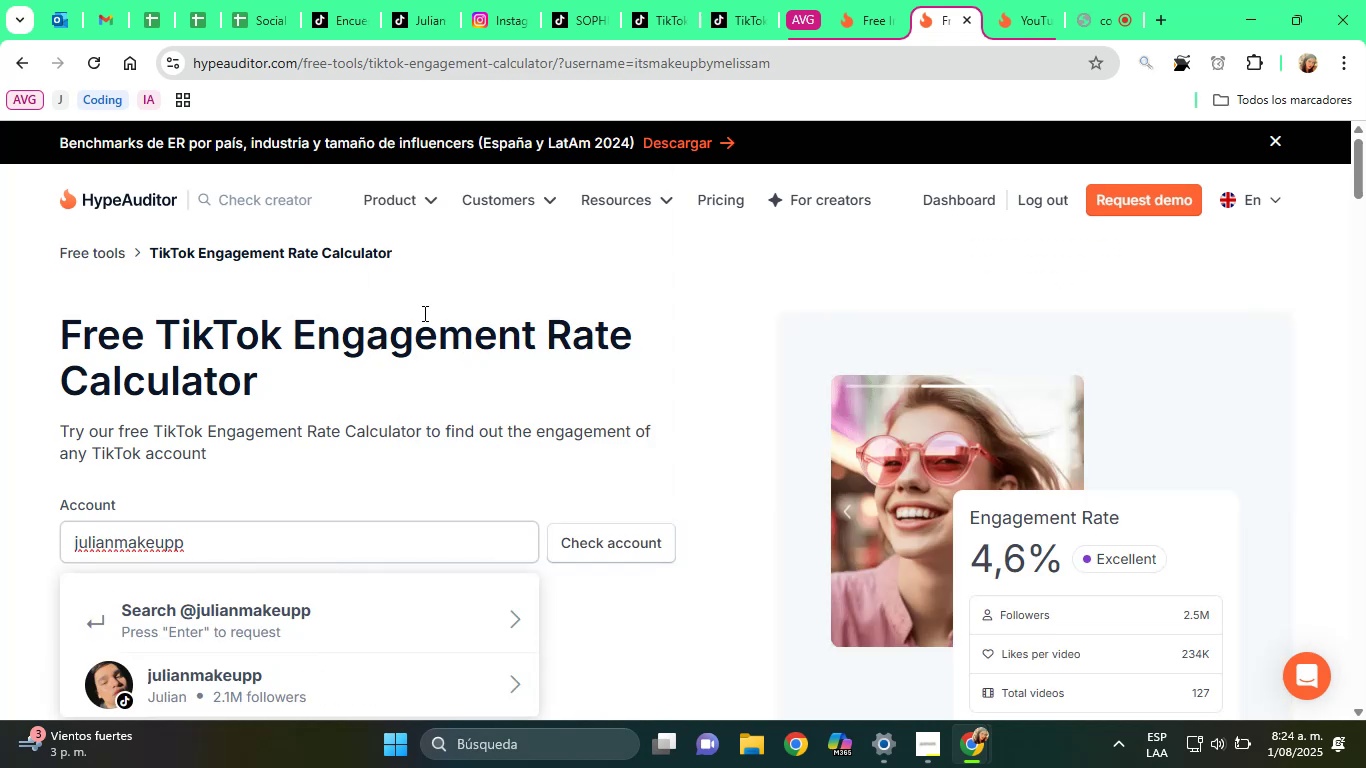 
wait(10.42)
 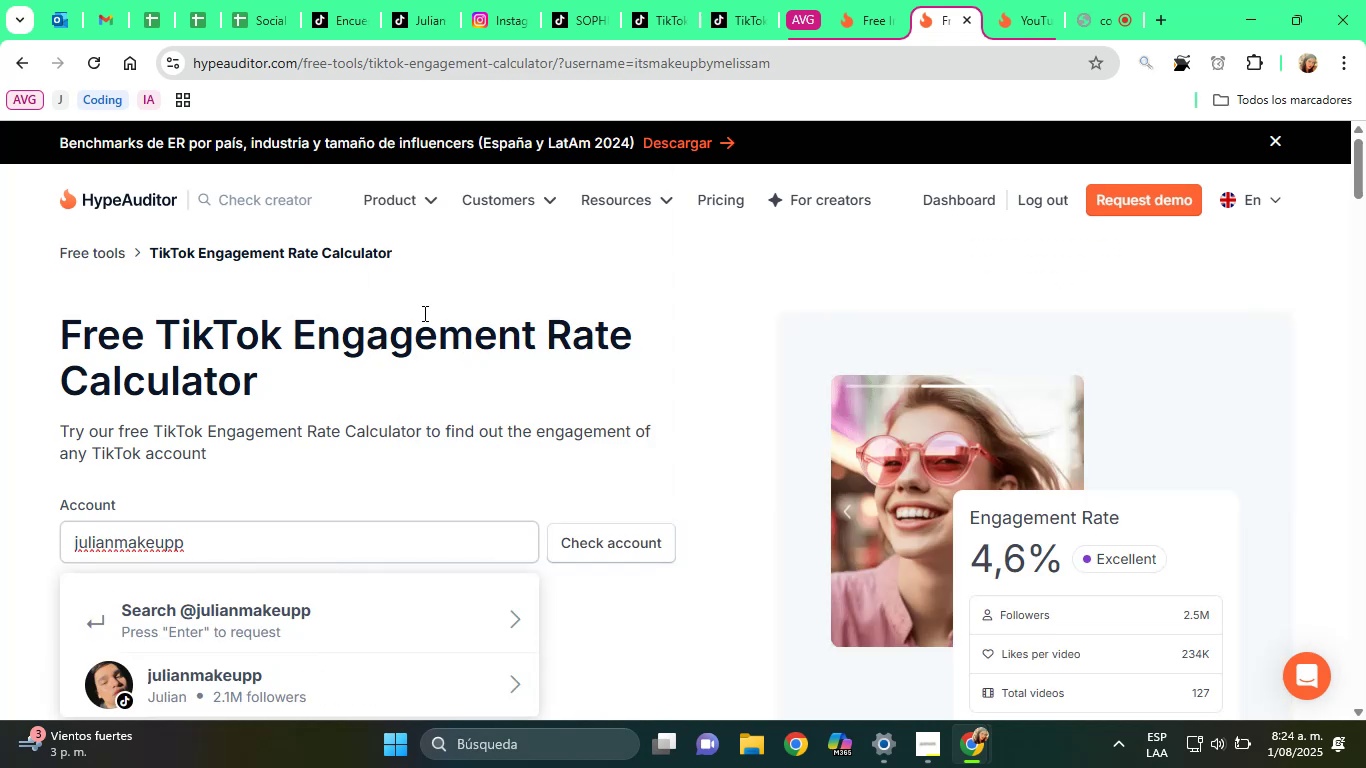 
scroll: coordinate [416, 313], scroll_direction: down, amount: 2.0
 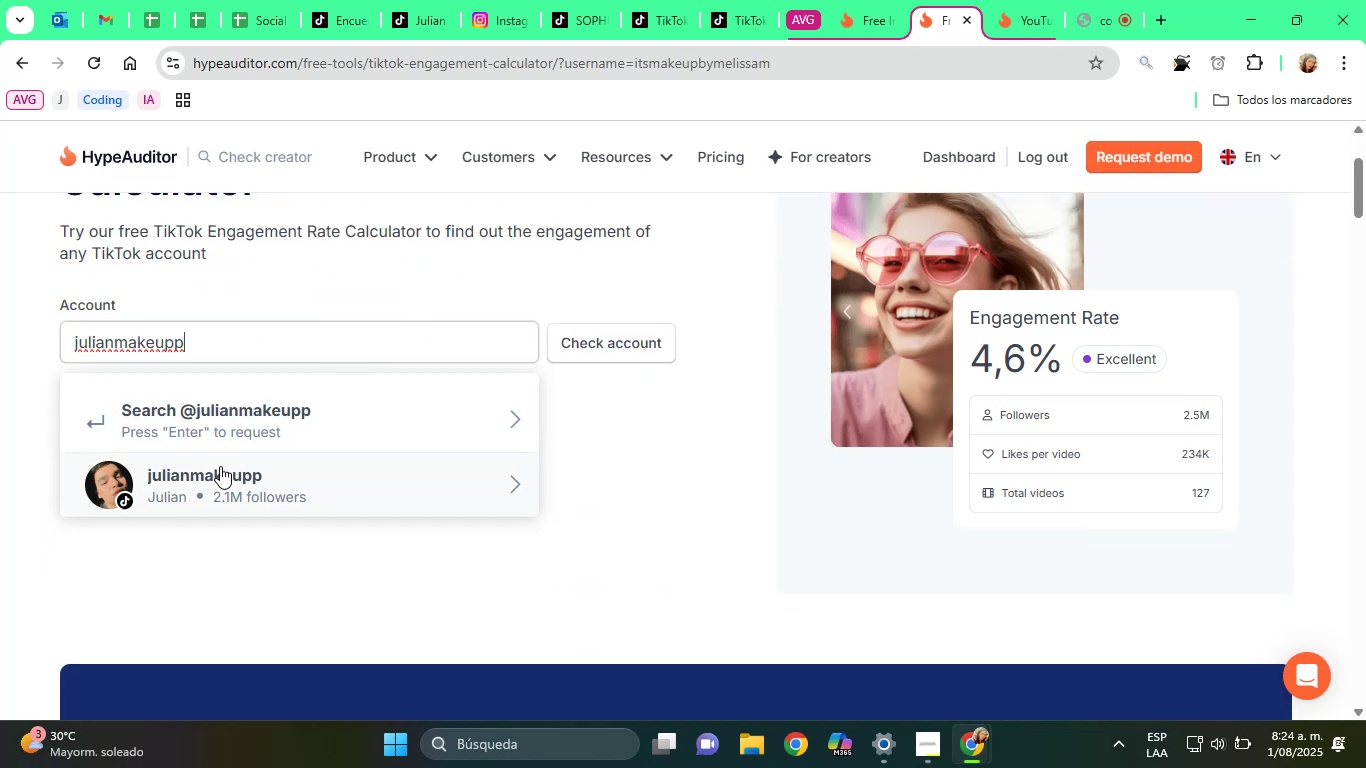 
left_click([220, 472])
 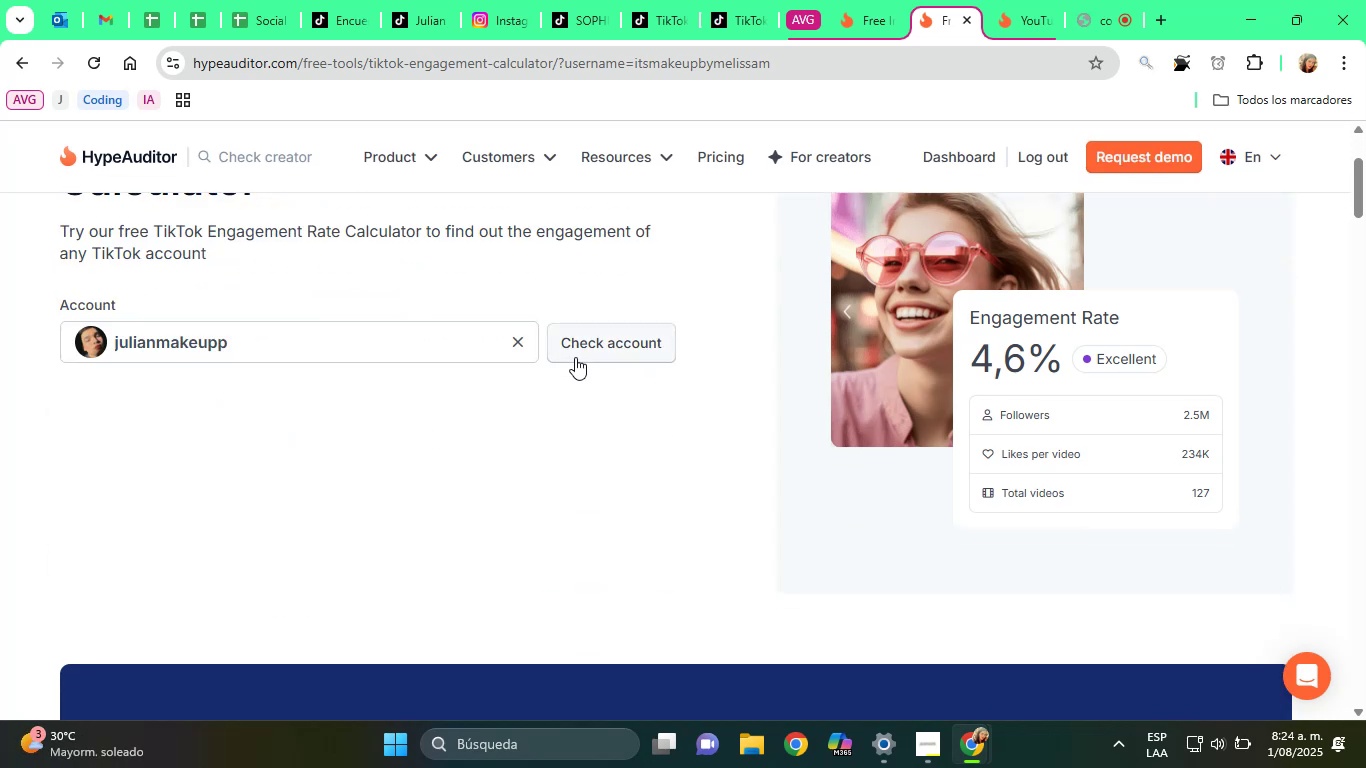 
left_click([575, 357])
 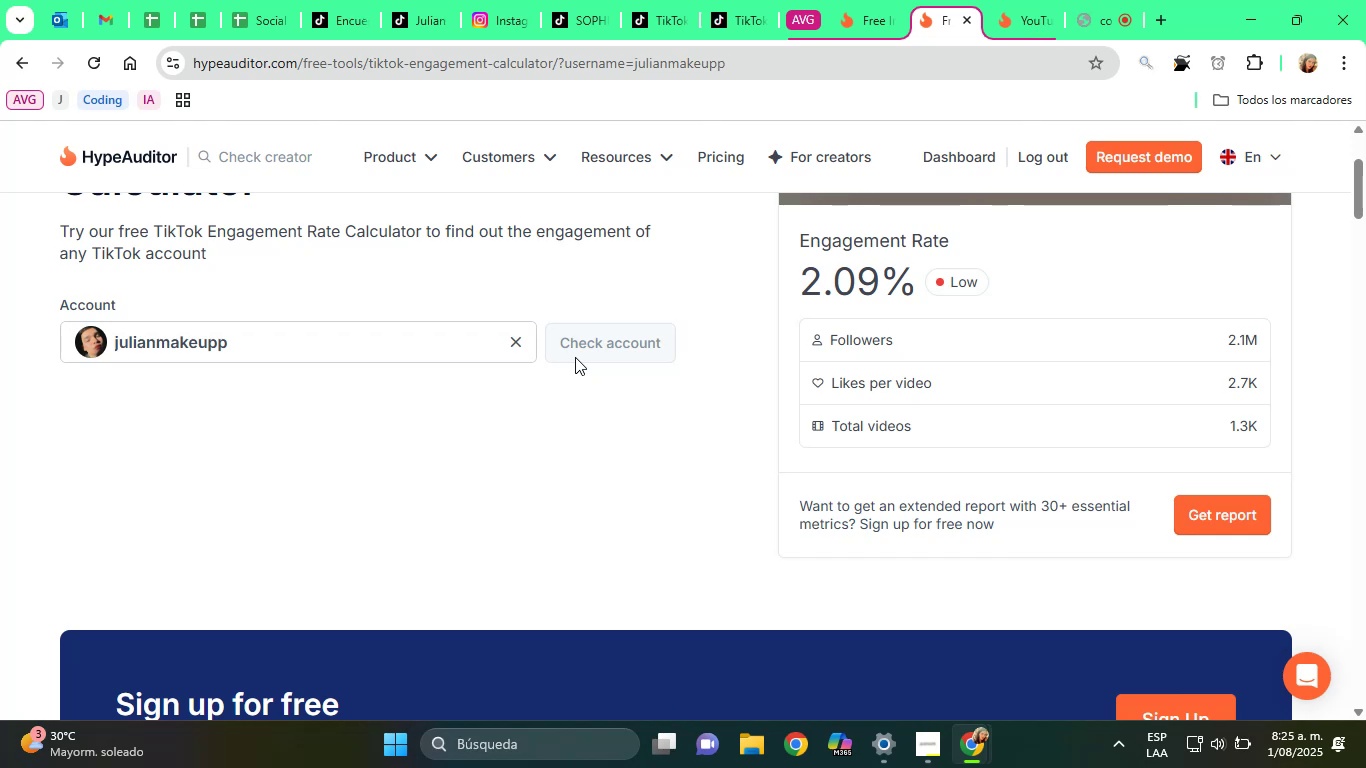 
wait(13.52)
 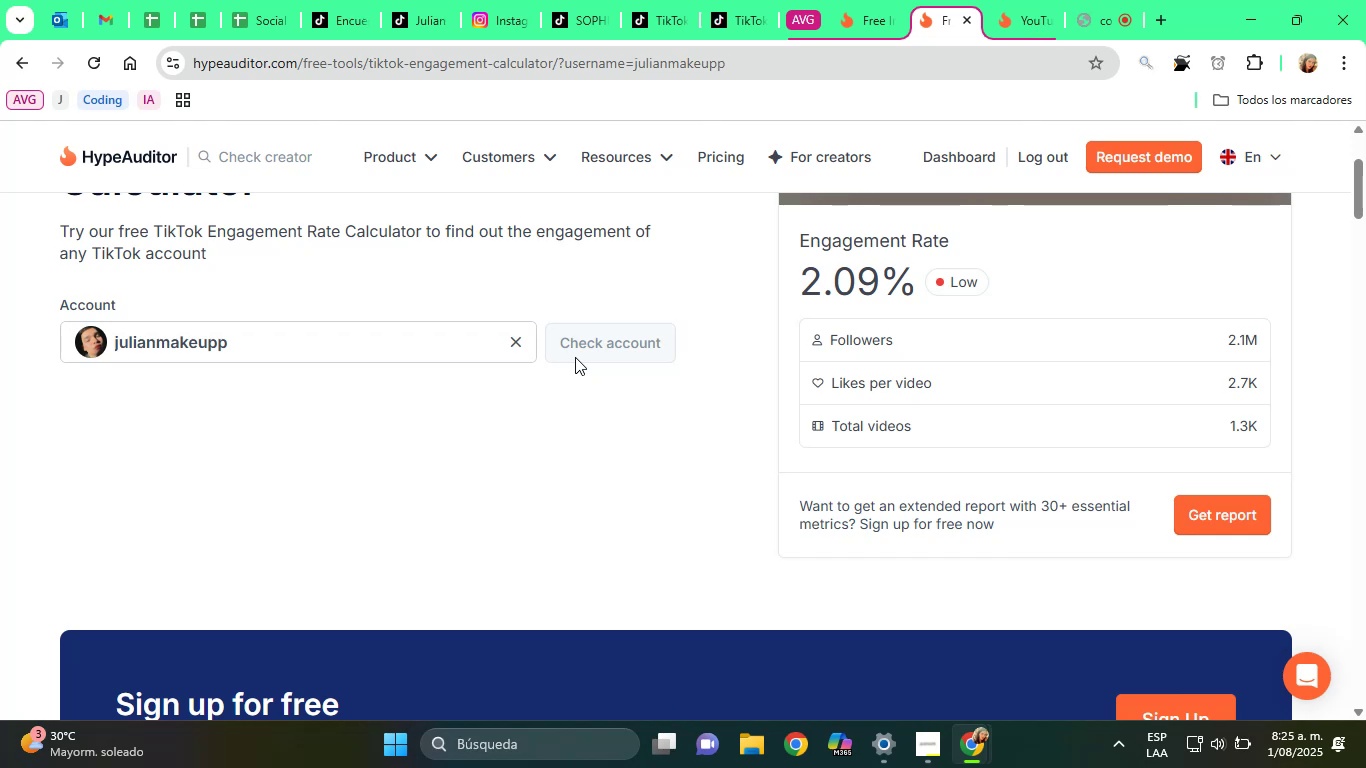 
scroll: coordinate [575, 357], scroll_direction: up, amount: 1.0
 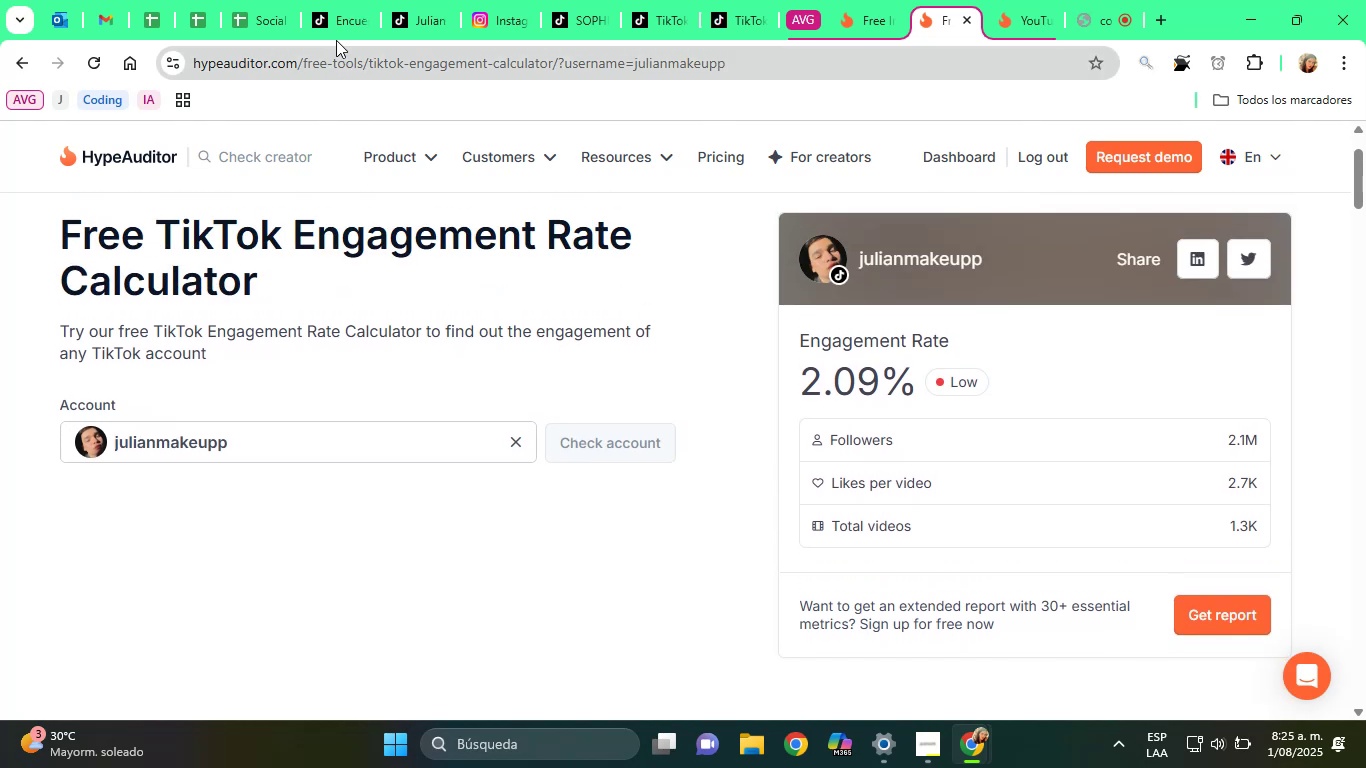 
left_click([262, 0])
 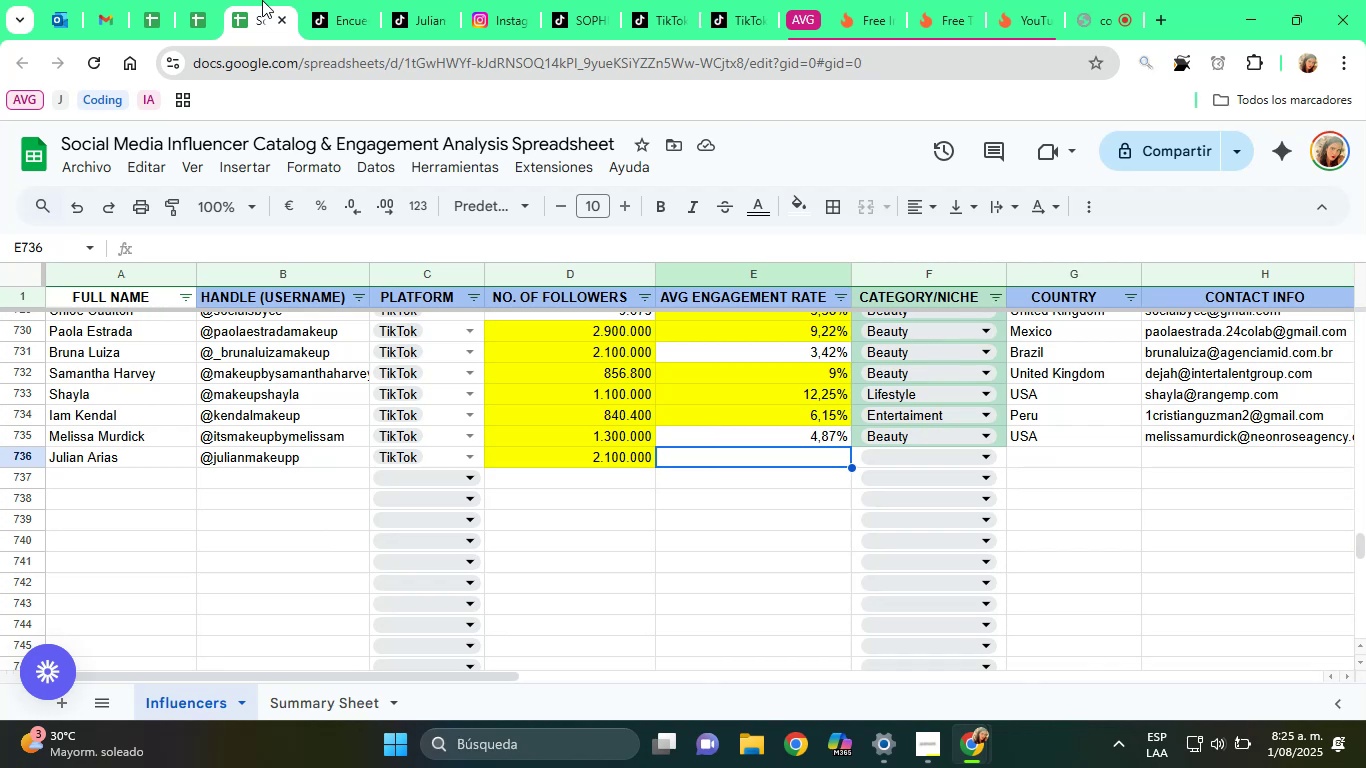 
type(2,09%)
 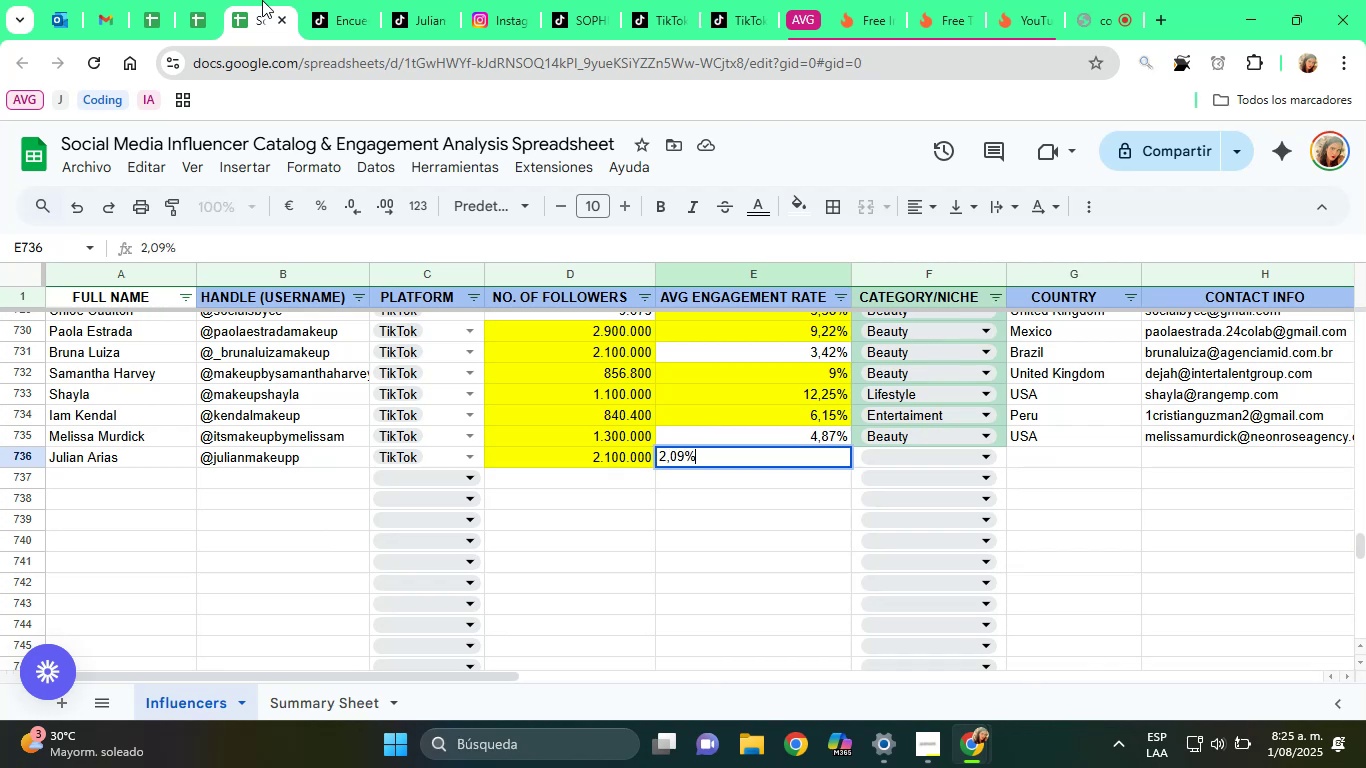 
key(Enter)
 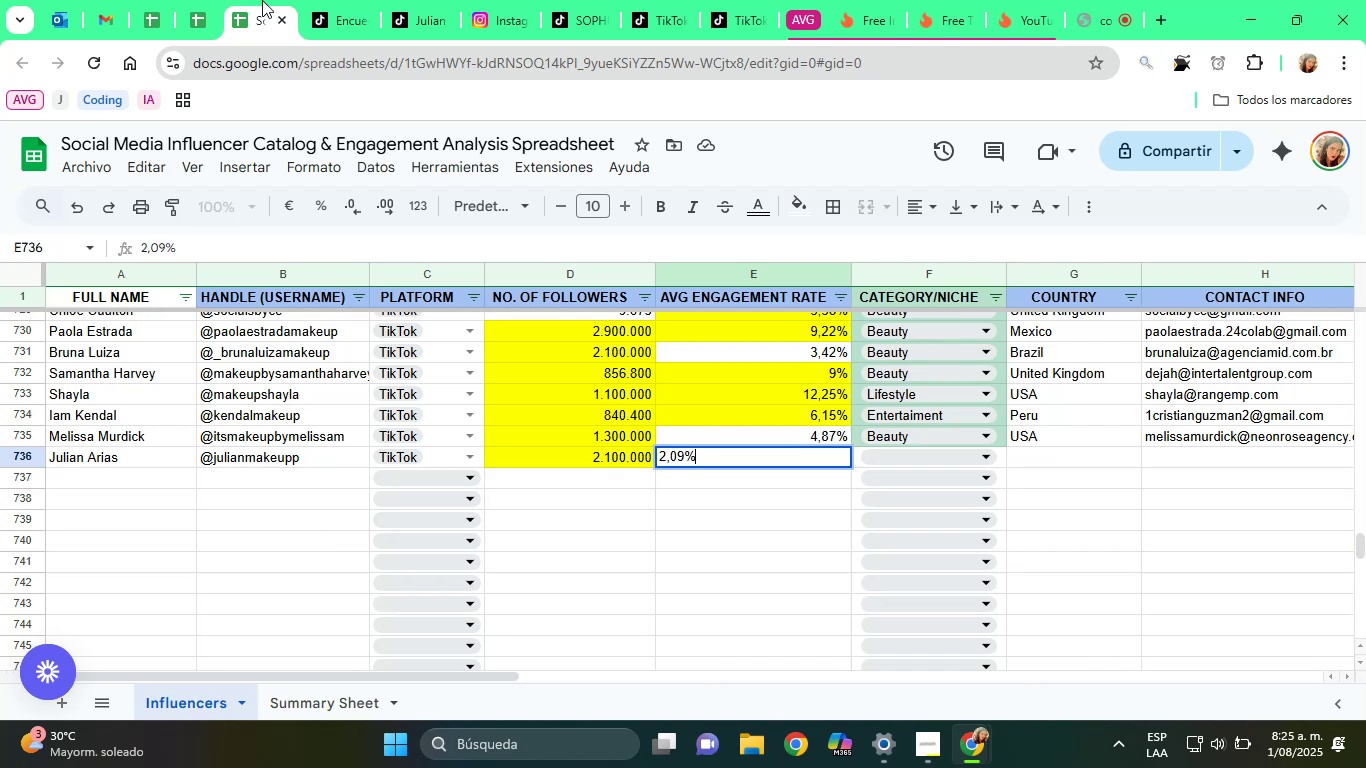 
key(ArrowUp)
 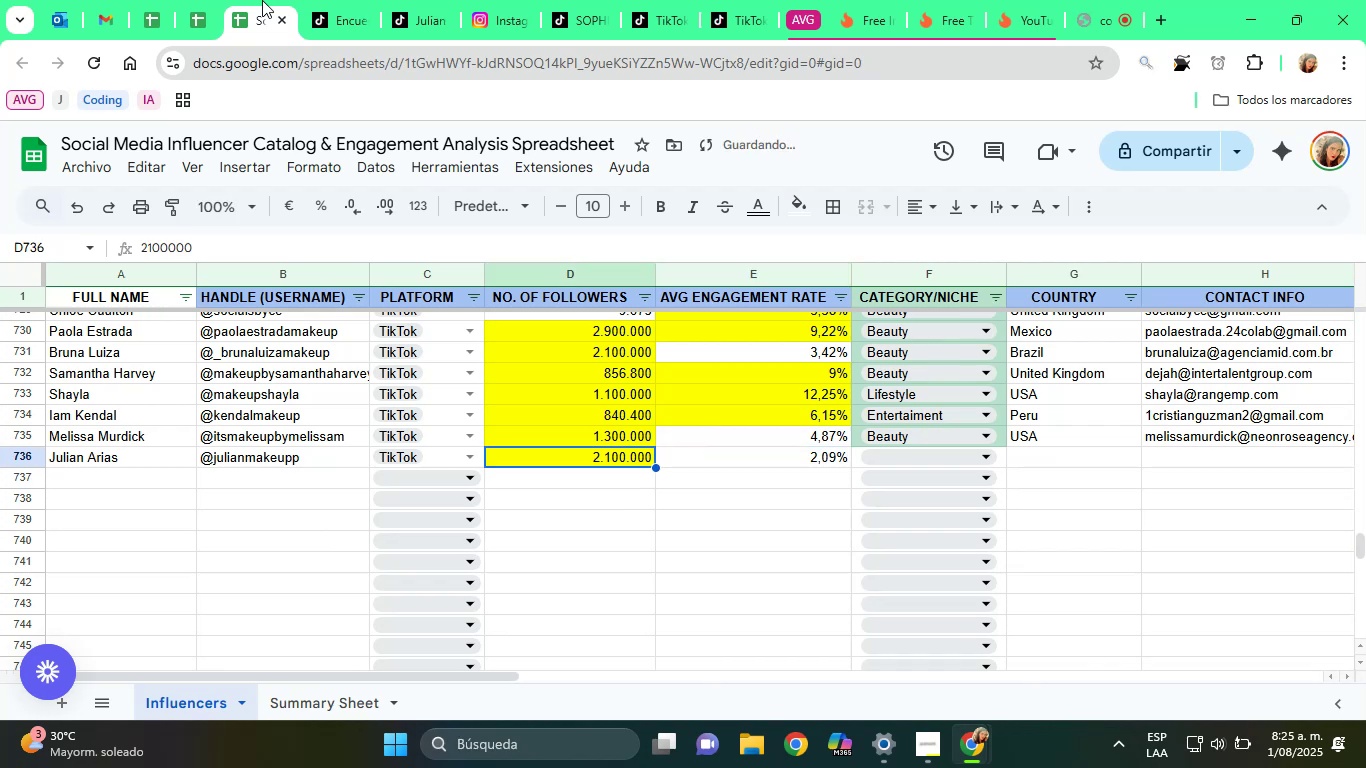 
key(ArrowRight)
 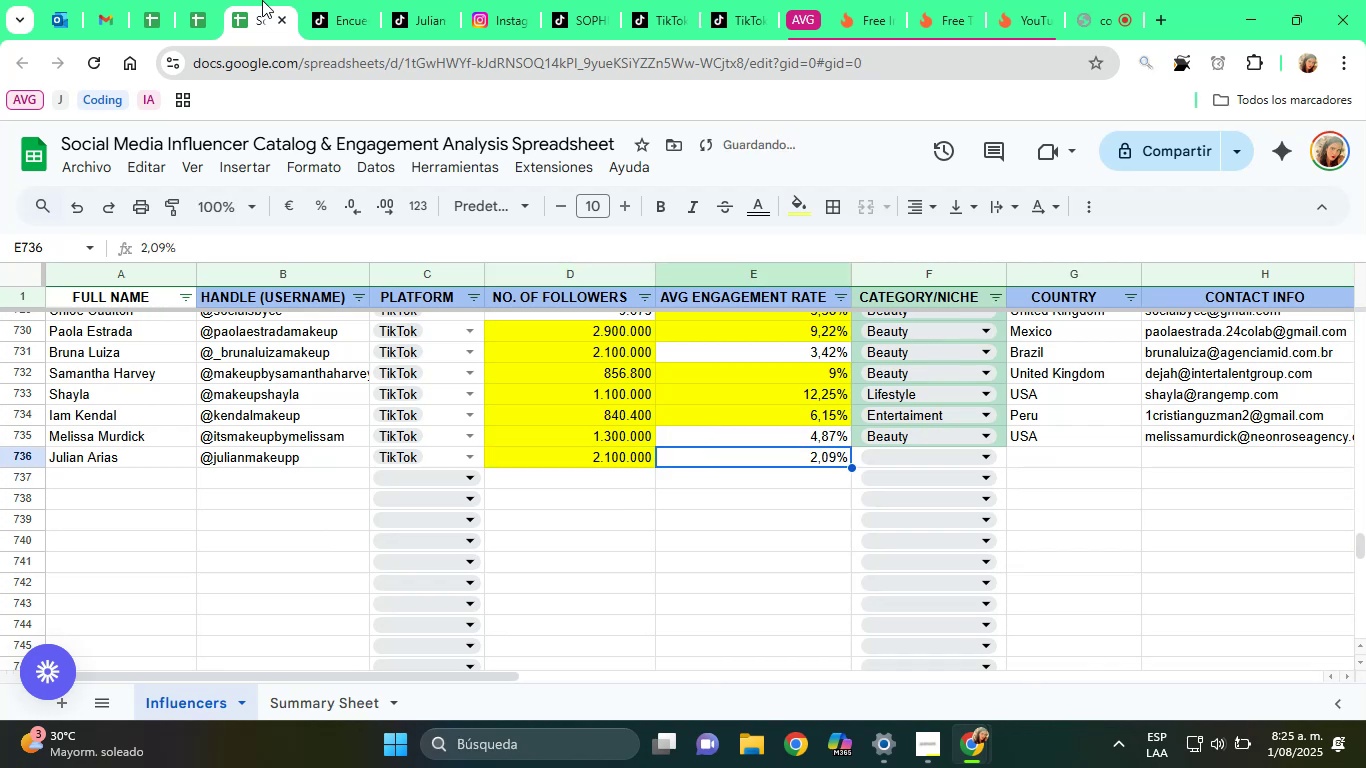 
key(ArrowRight)
 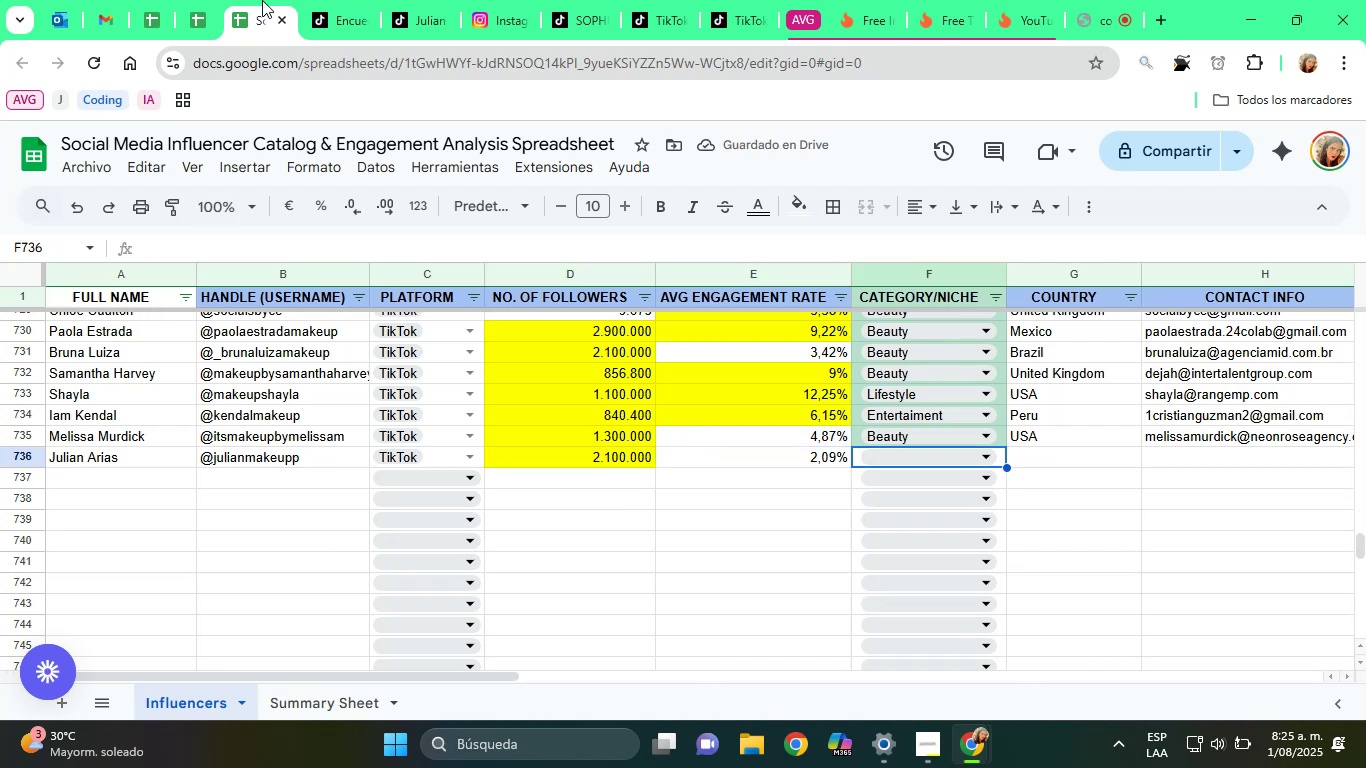 
mouse_move([883, 19])
 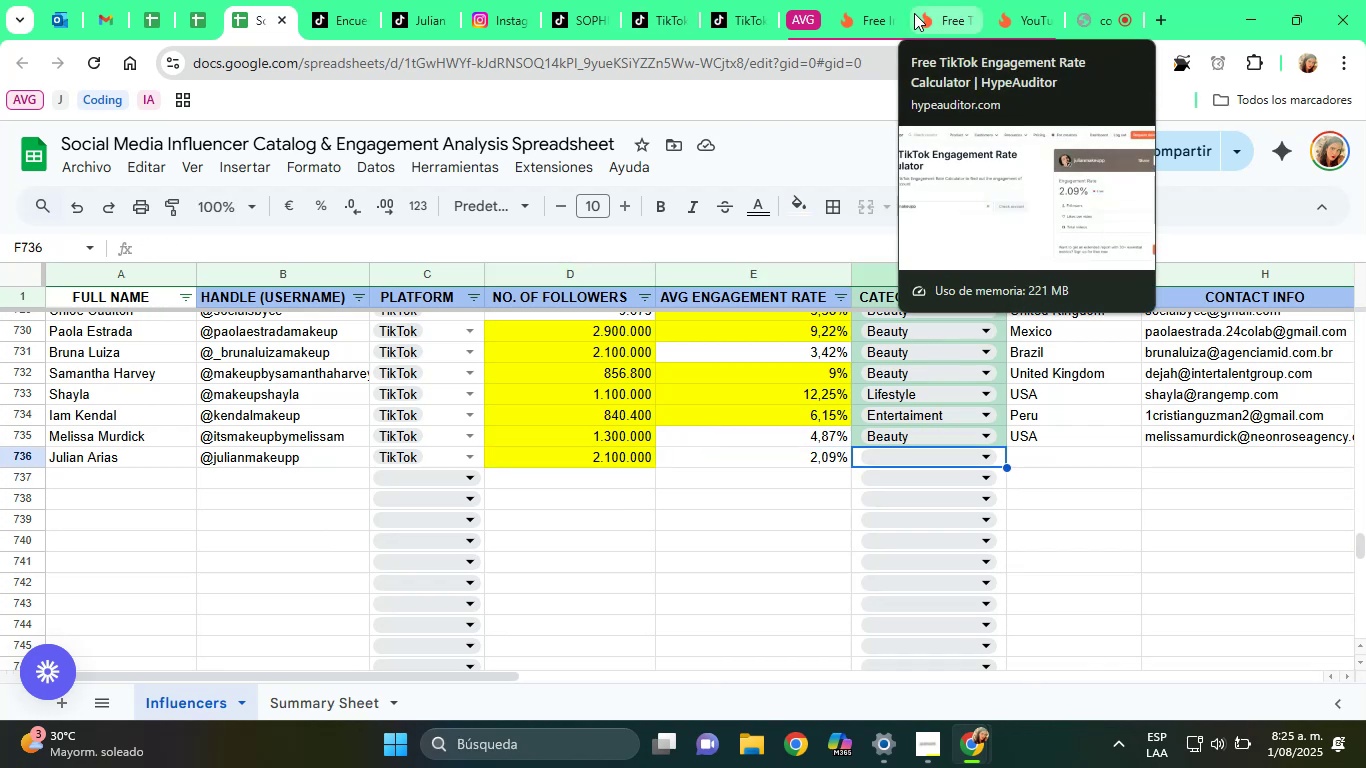 
mouse_move([845, 26])
 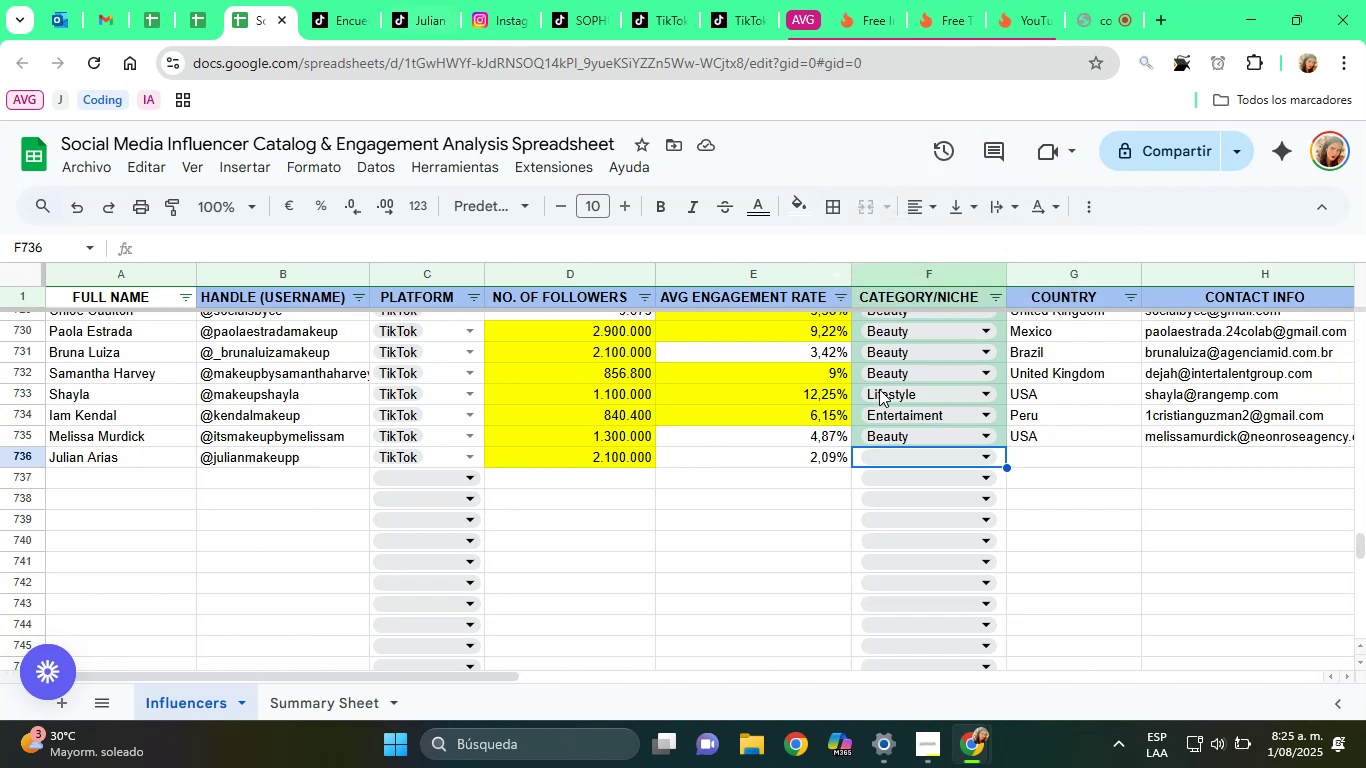 
left_click([920, 455])
 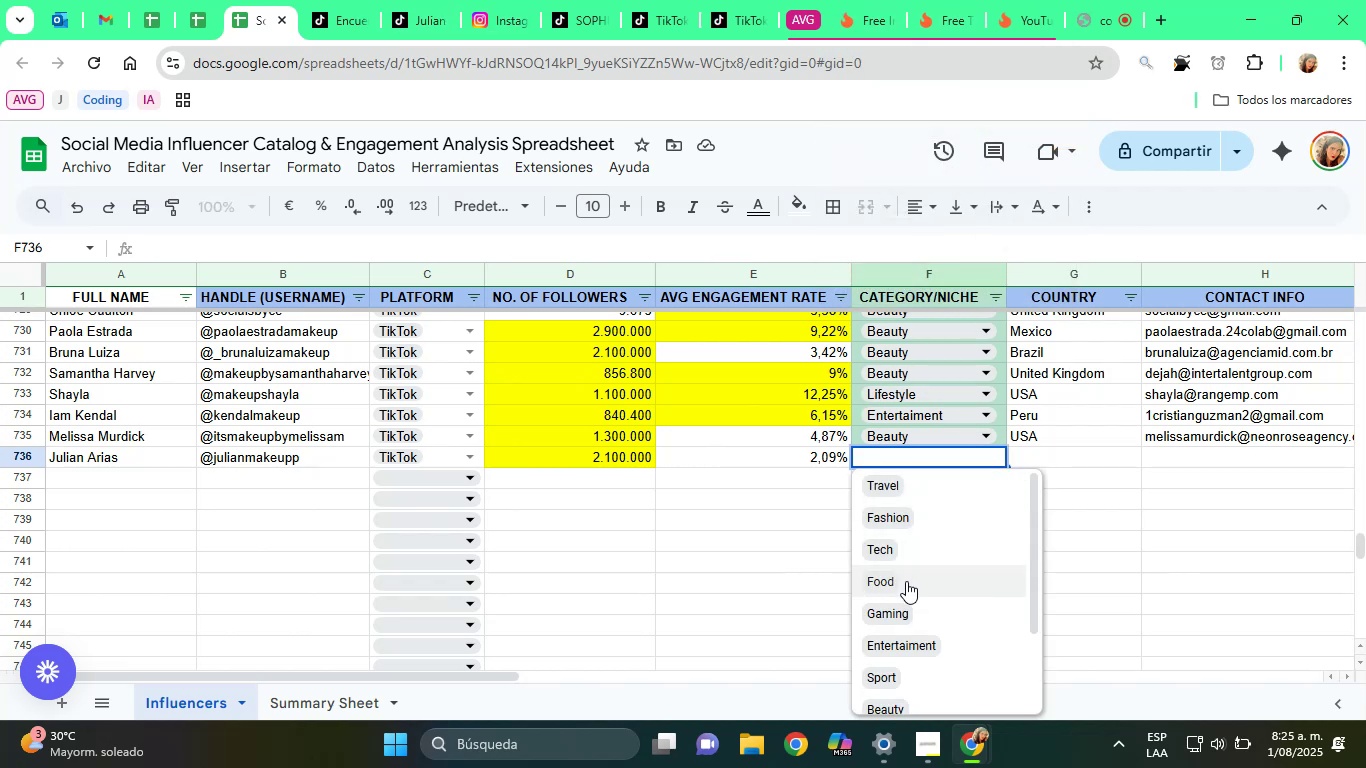 
scroll: coordinate [897, 641], scroll_direction: down, amount: 1.0
 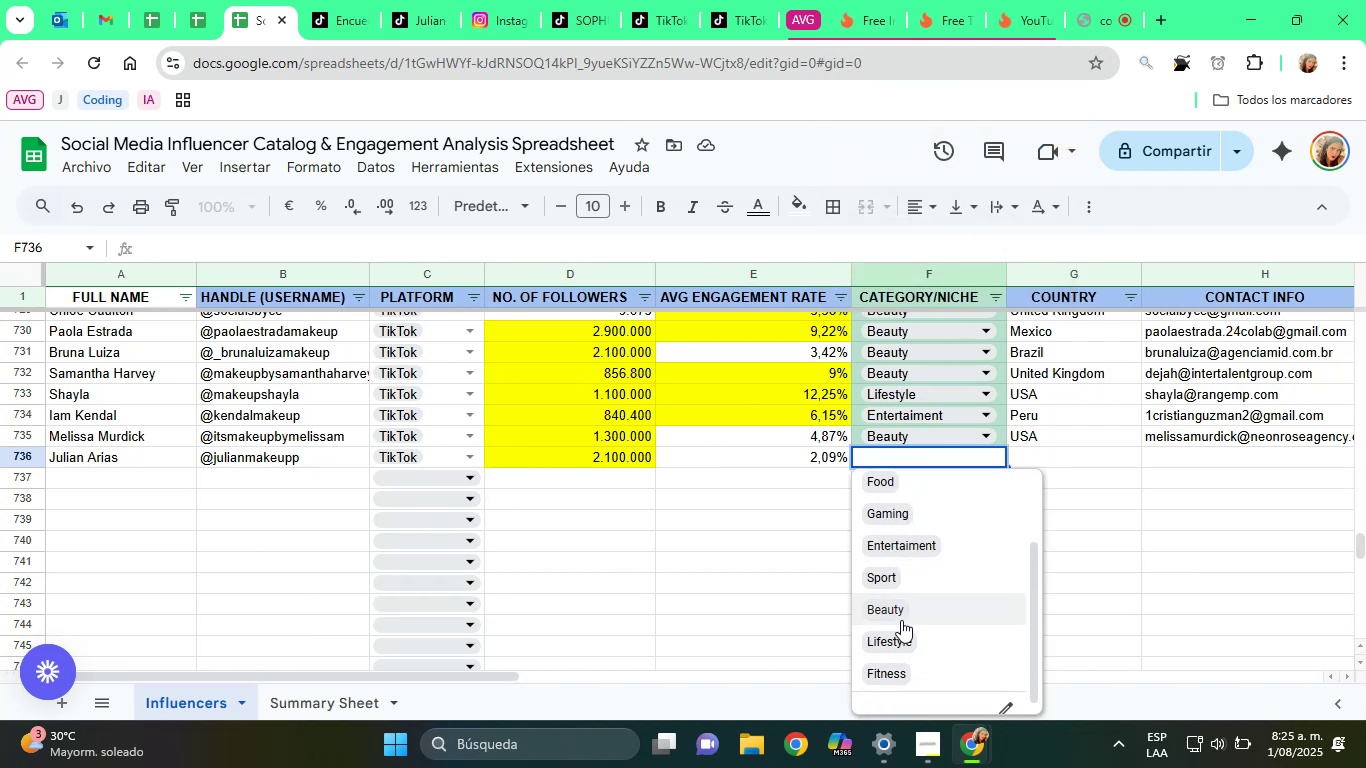 
left_click([901, 616])
 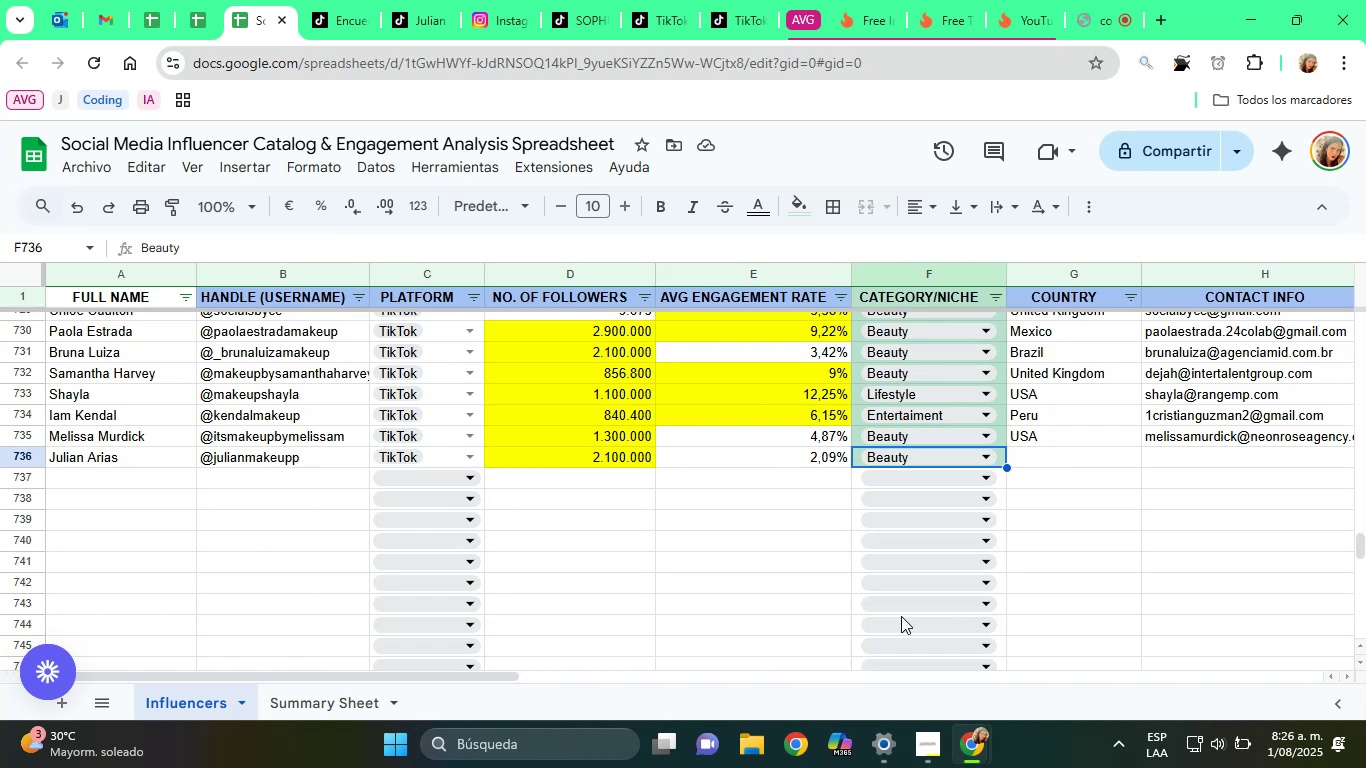 
wait(66.06)
 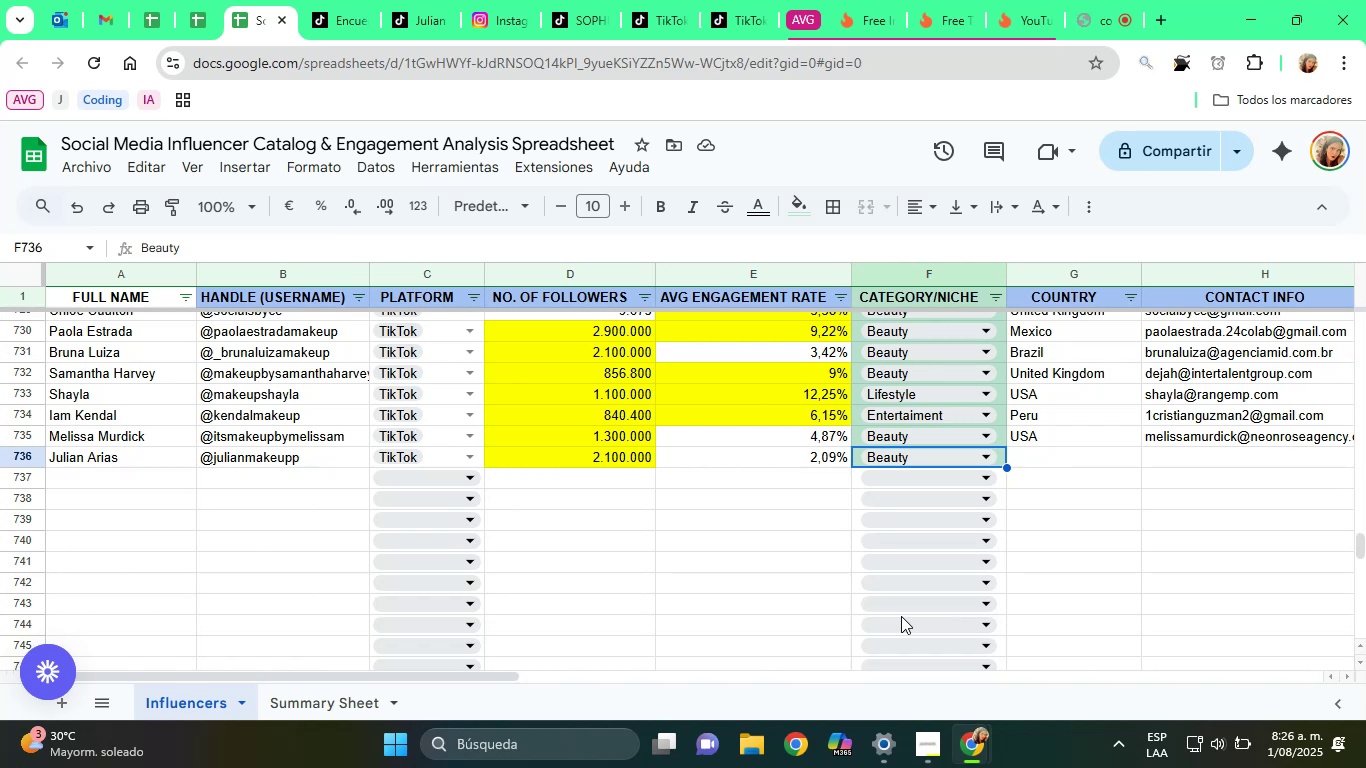 
key(ArrowRight)
 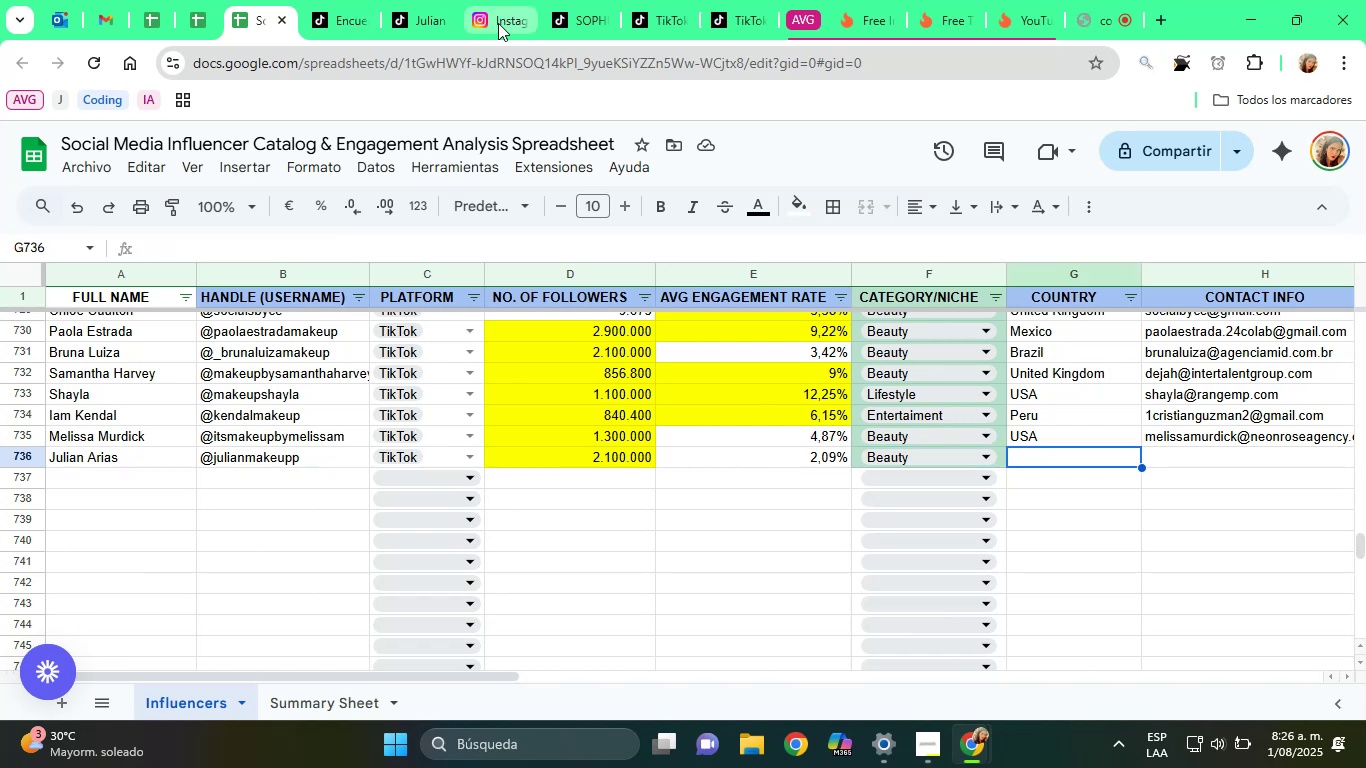 
type(USA)
key(Tab)
key(Tab)
 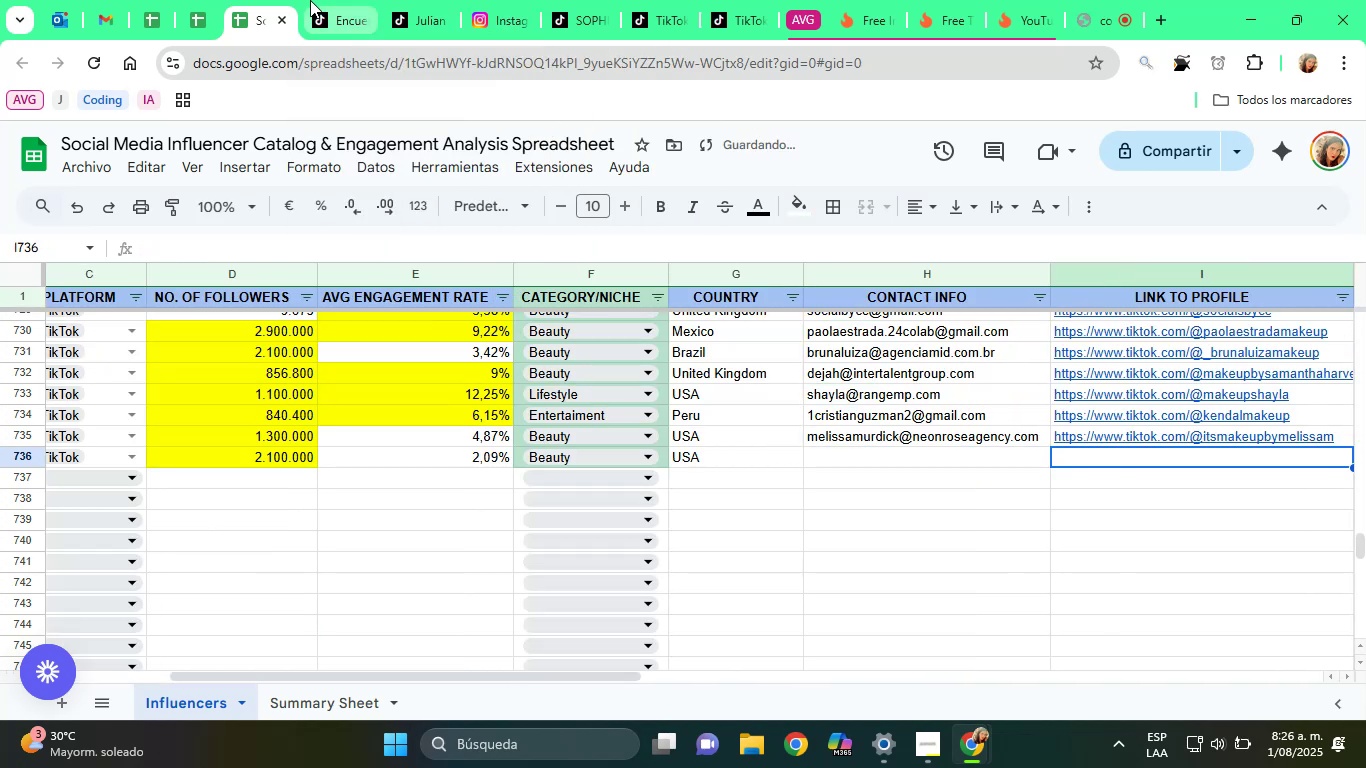 
key(ArrowLeft)
 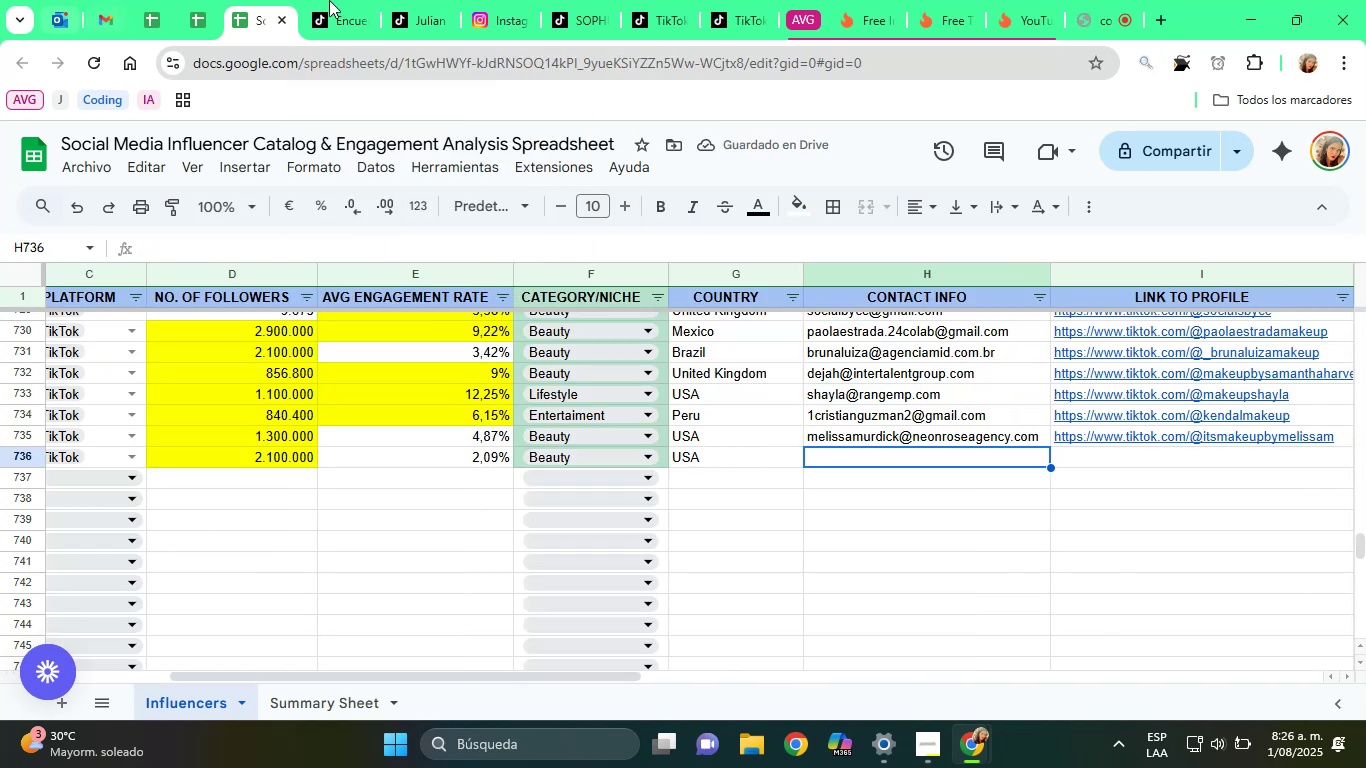 
left_click([423, 0])
 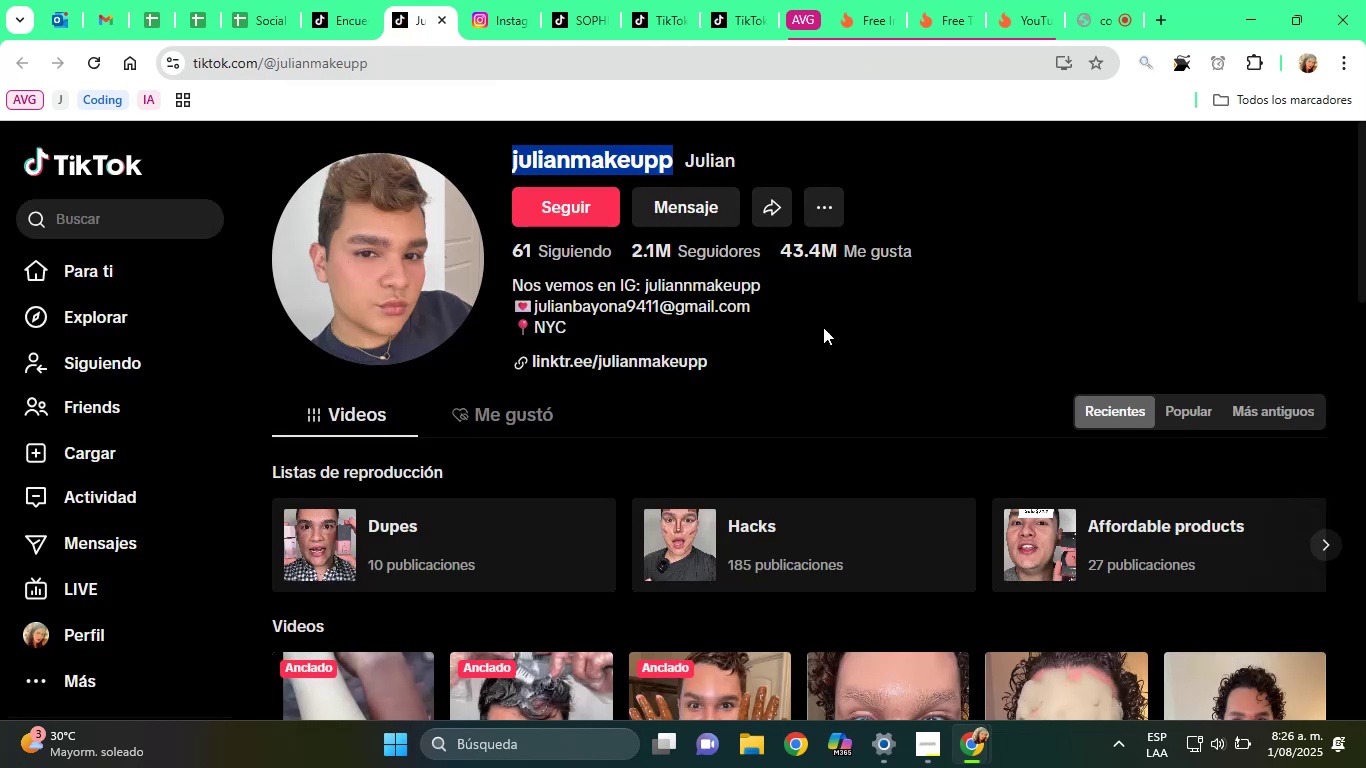 
left_click_drag(start_coordinate=[784, 311], to_coordinate=[531, 311])
 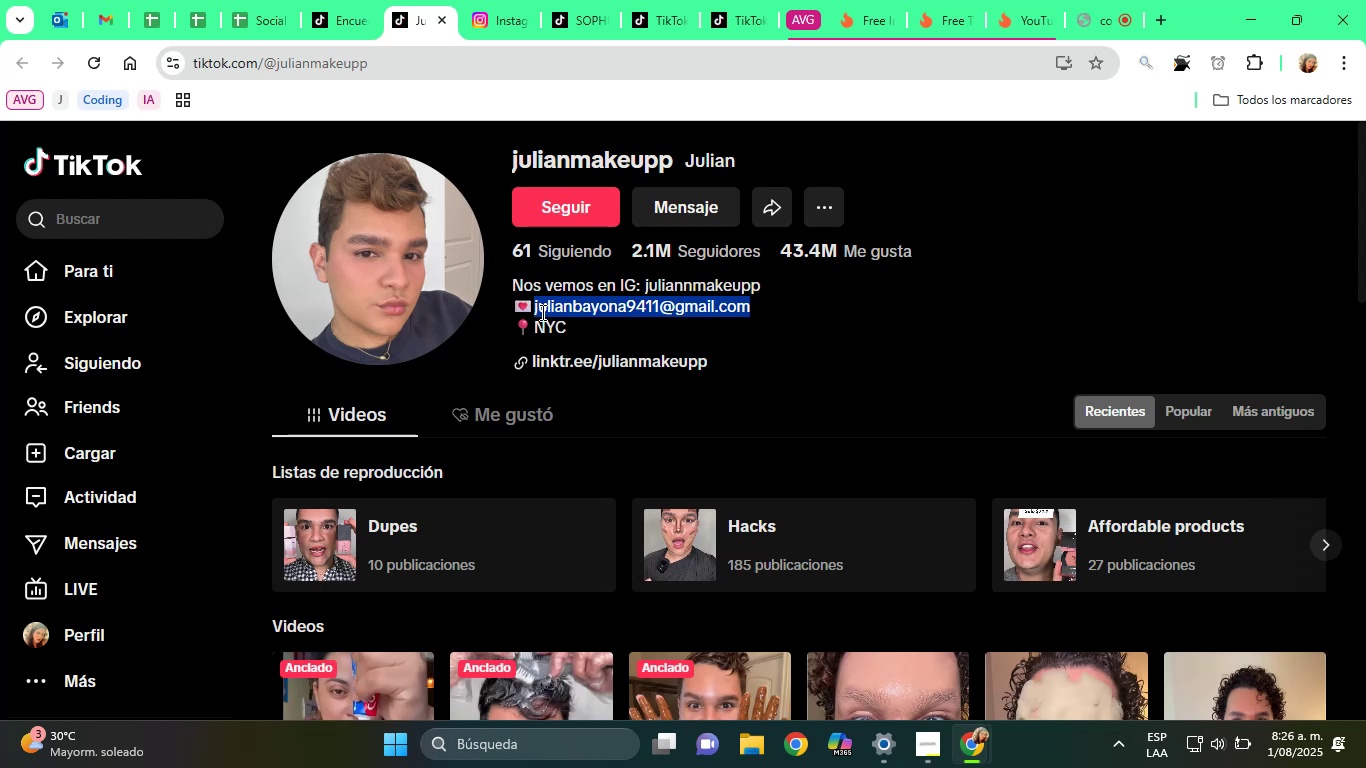 
right_click([544, 313])
 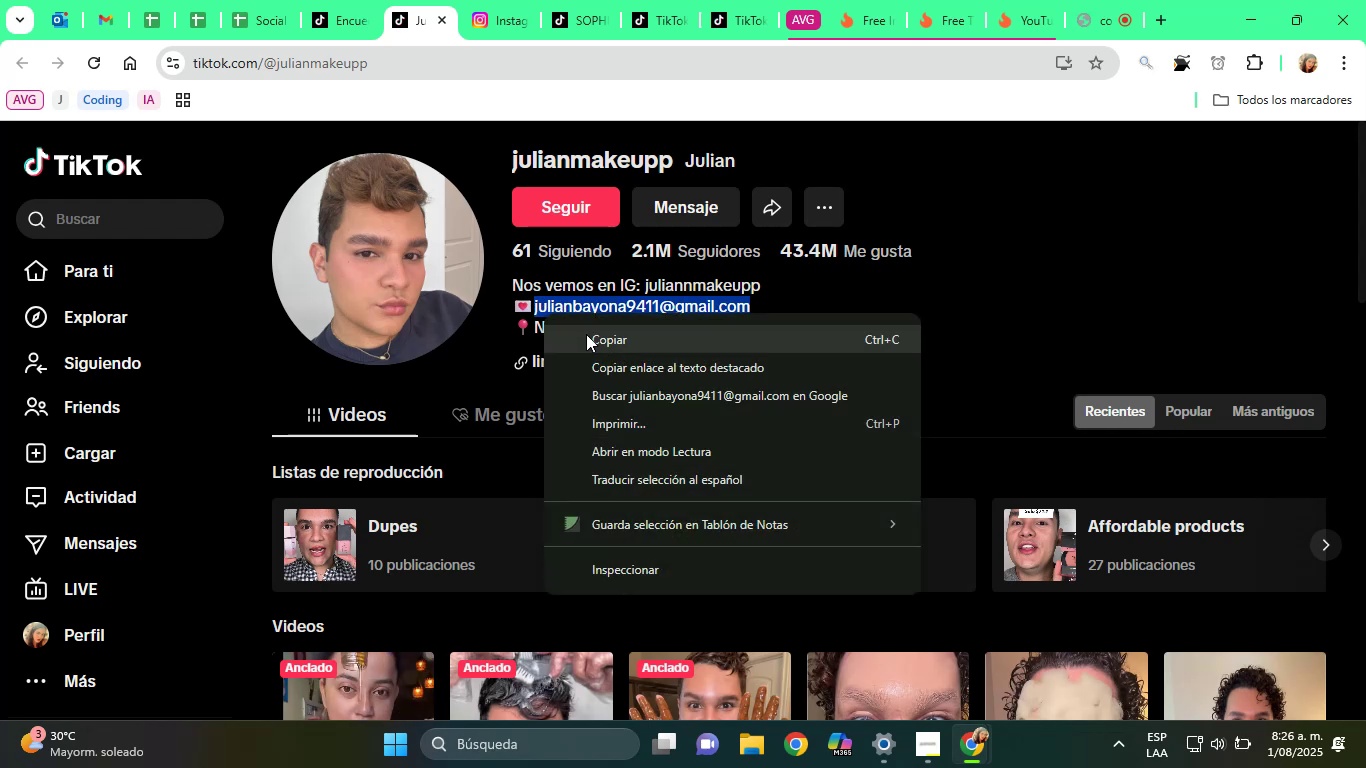 
left_click([586, 334])
 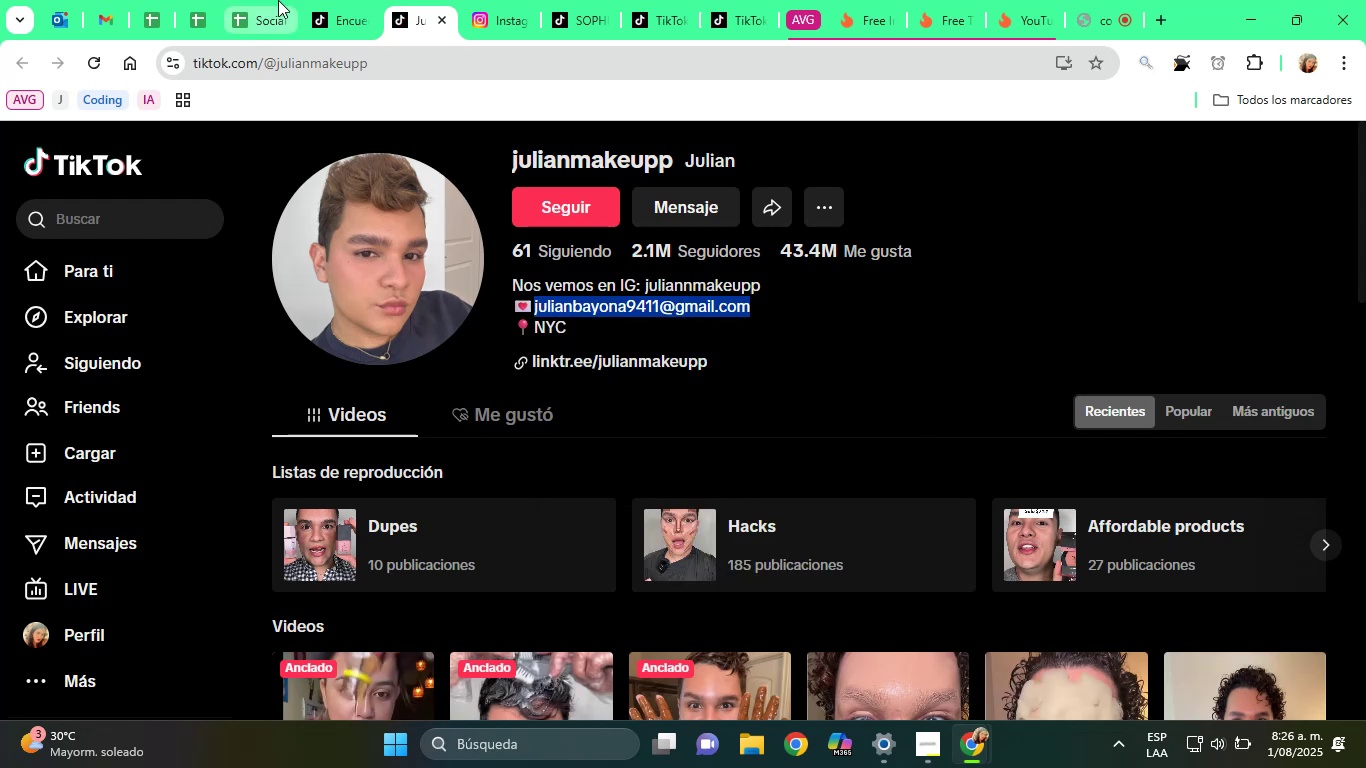 
left_click([272, 0])
 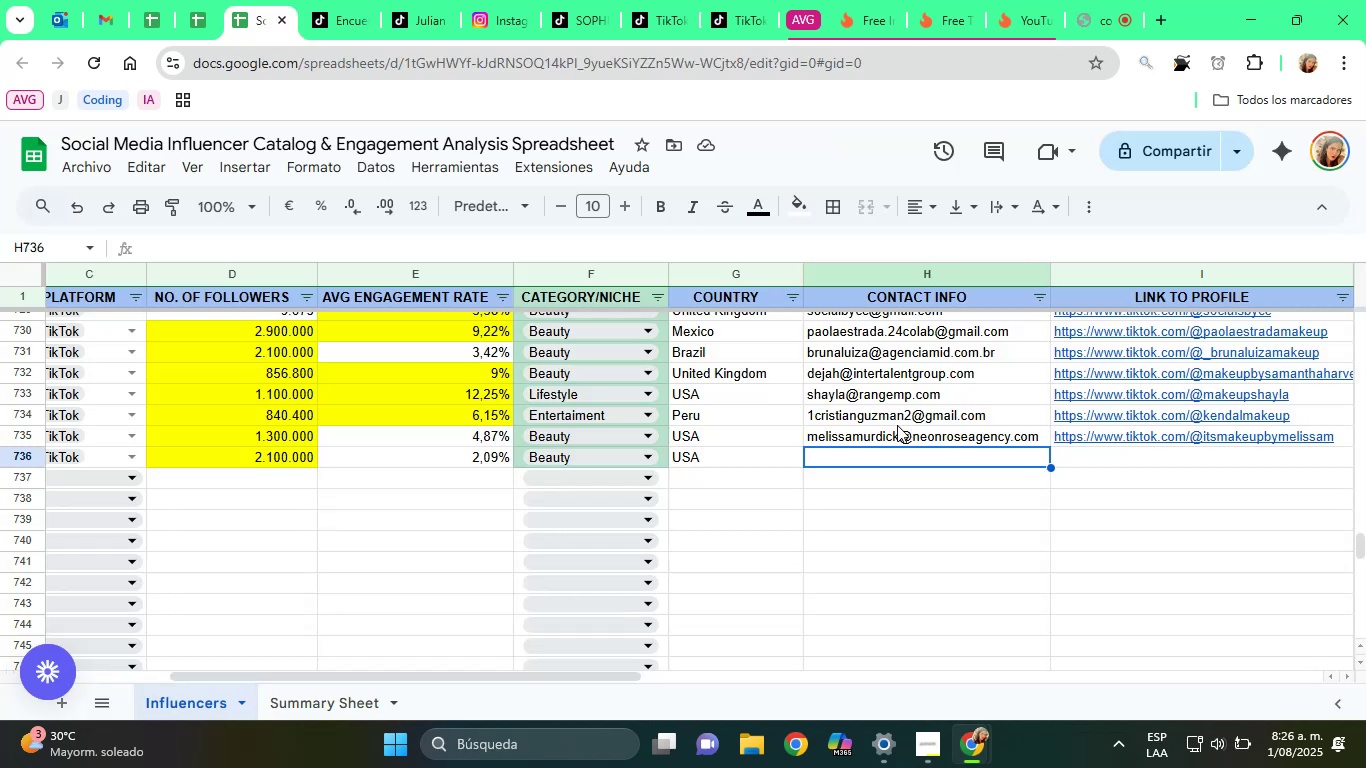 
key(Control+V)
 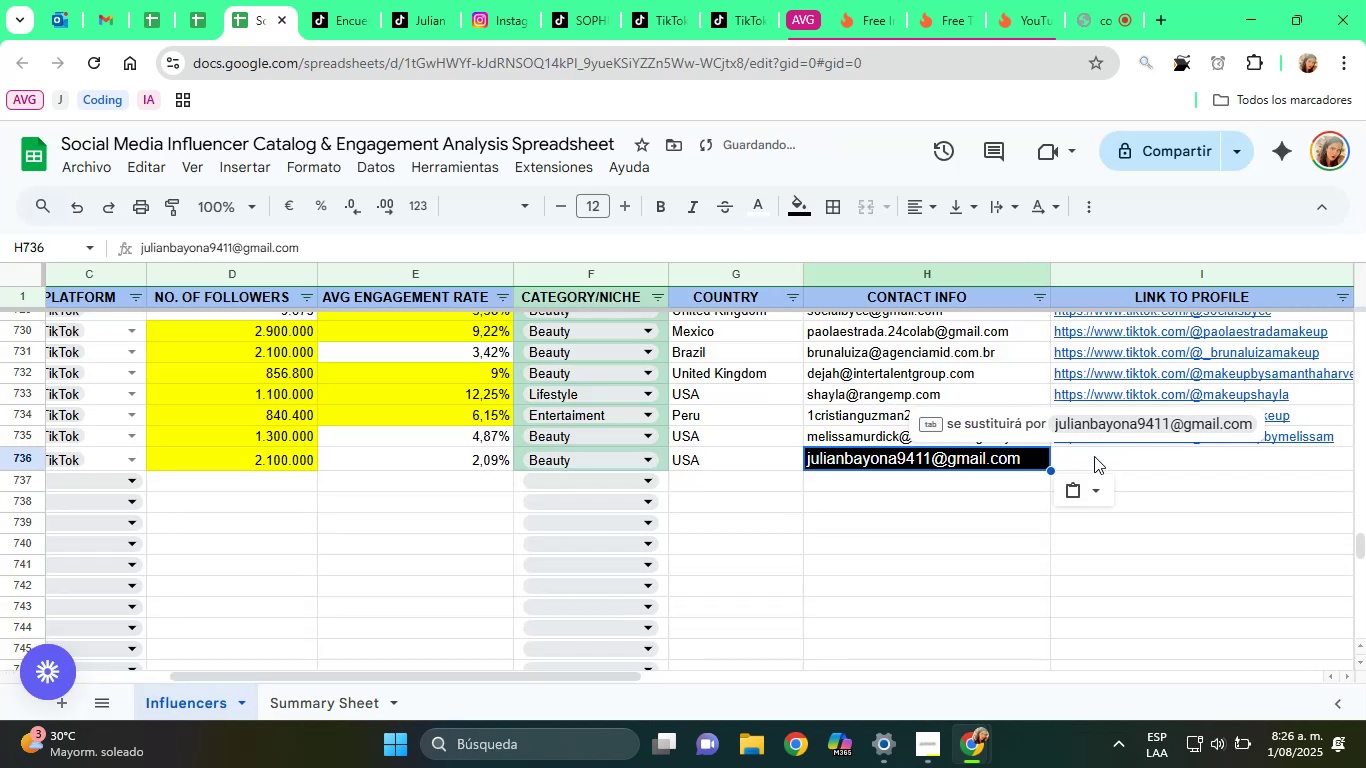 
left_click([1064, 521])
 